 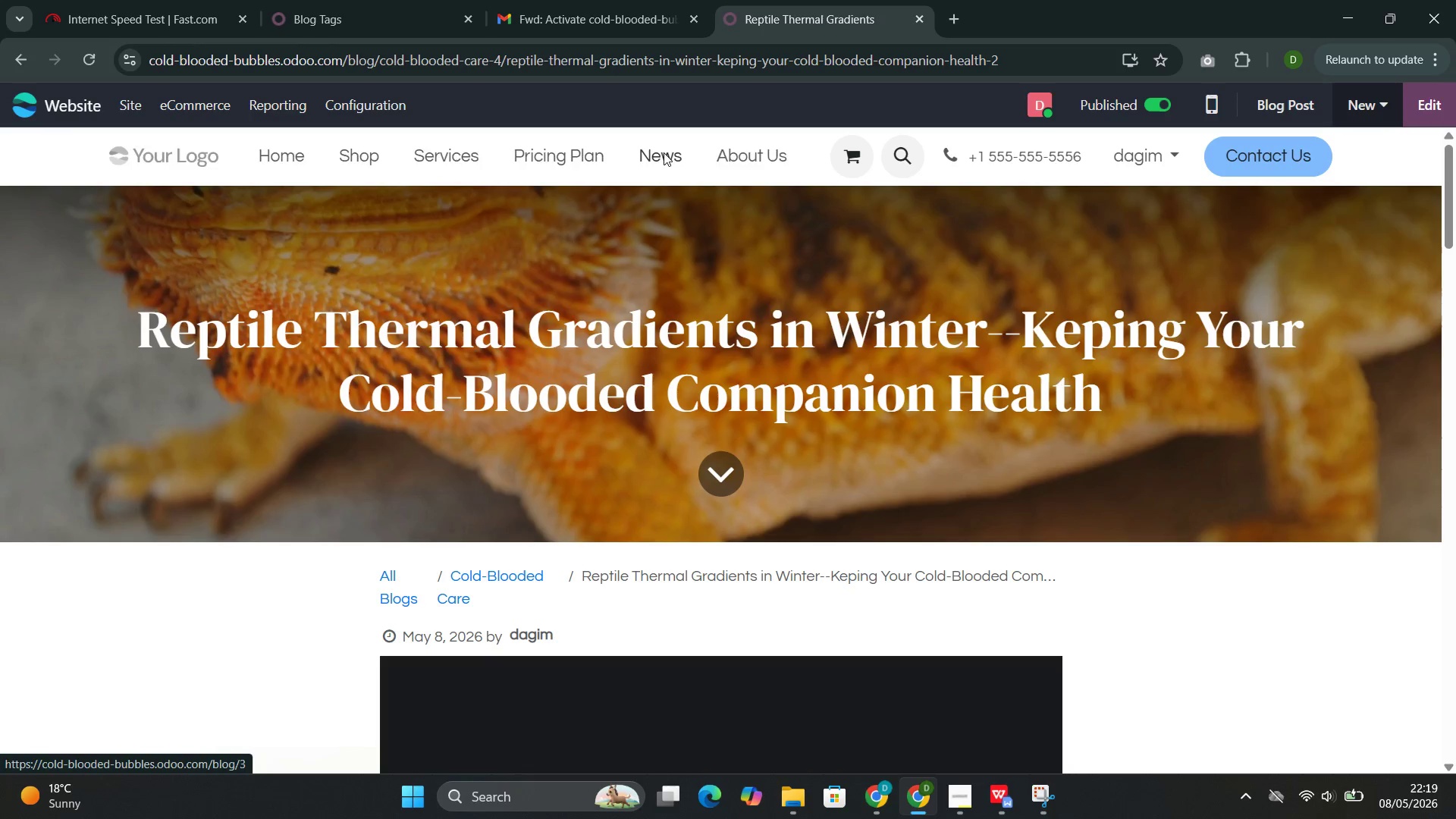 
left_click([427, 382])
 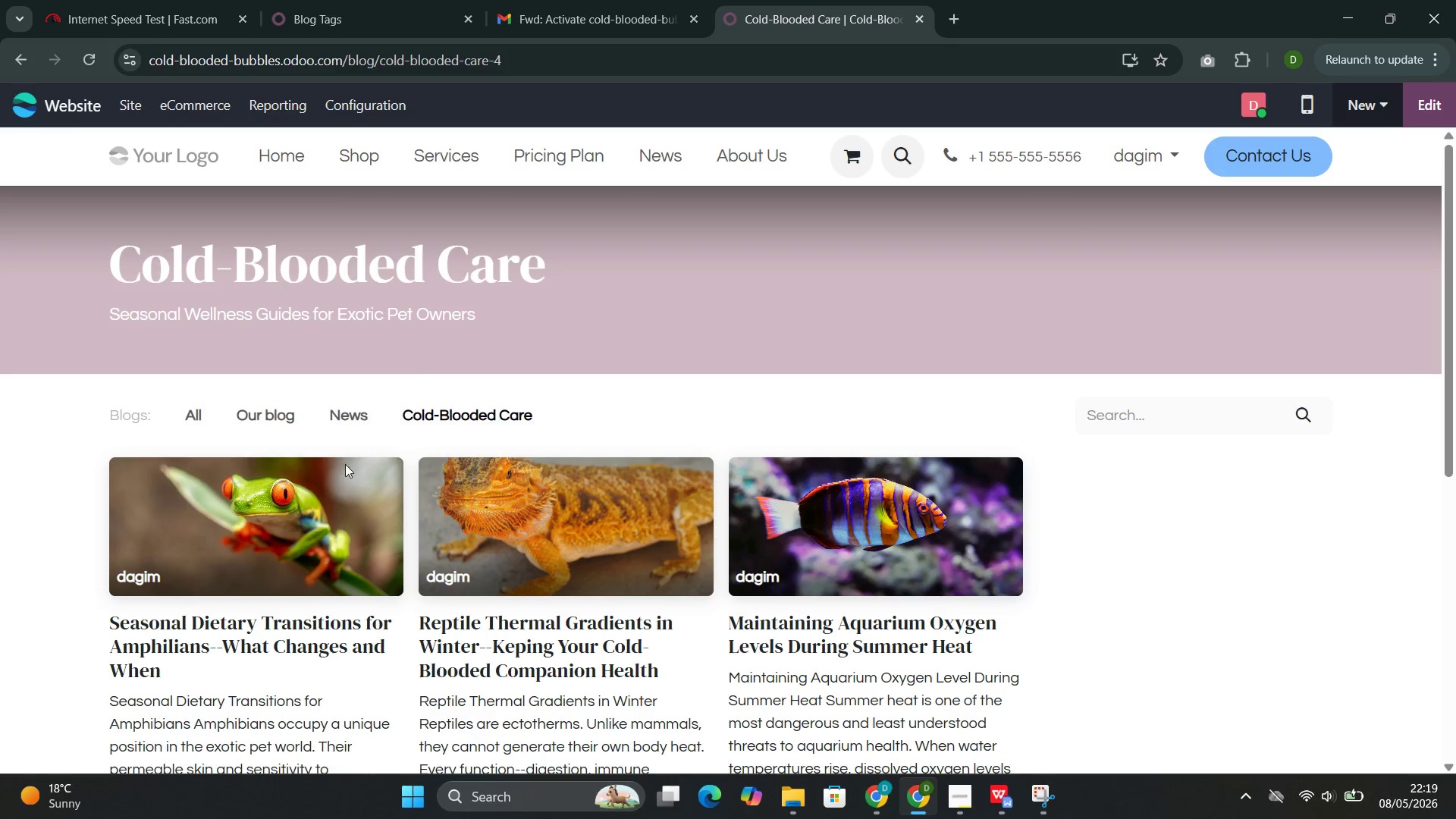 
left_click([281, 513])
 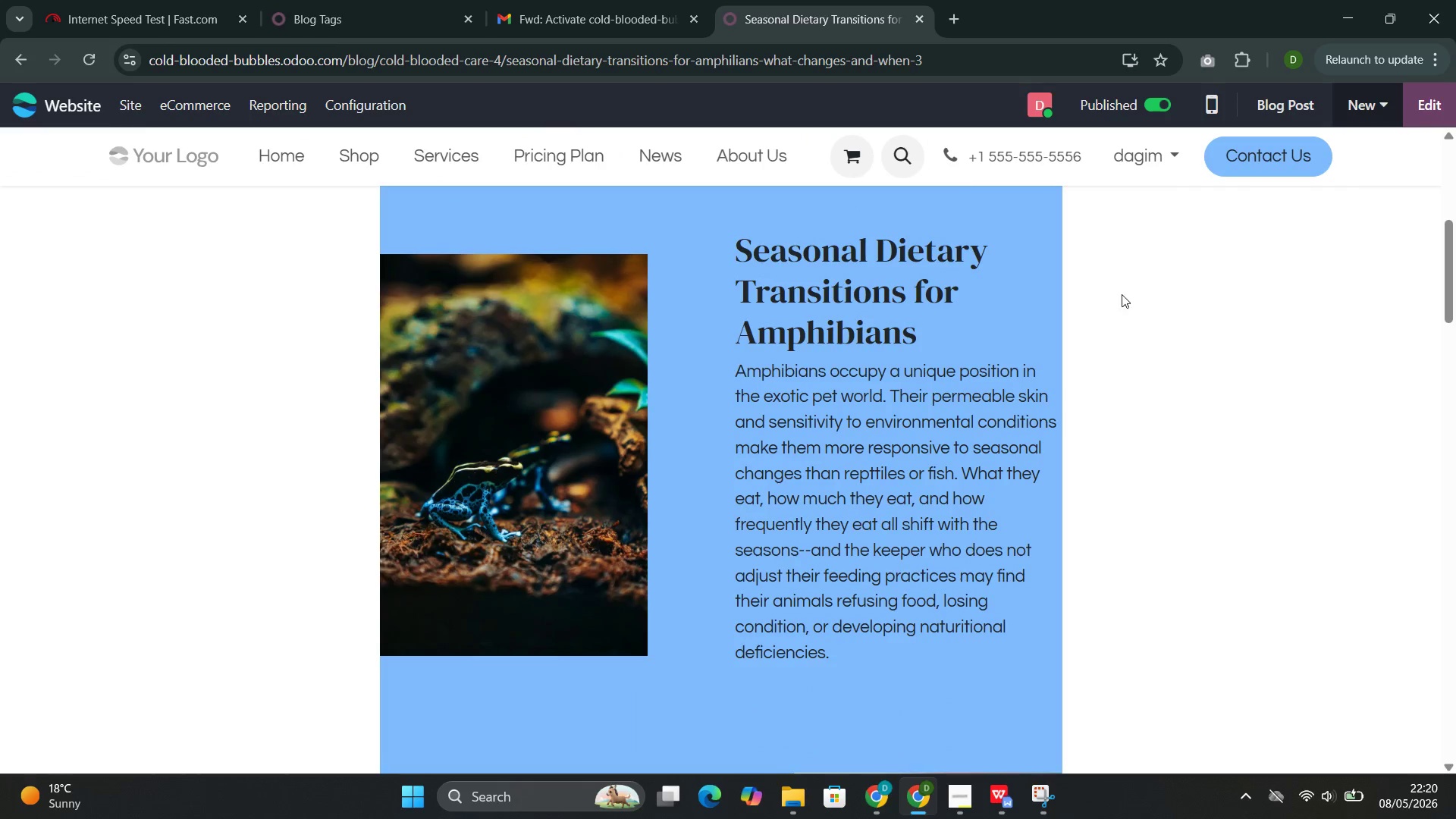 
left_click([1441, 115])
 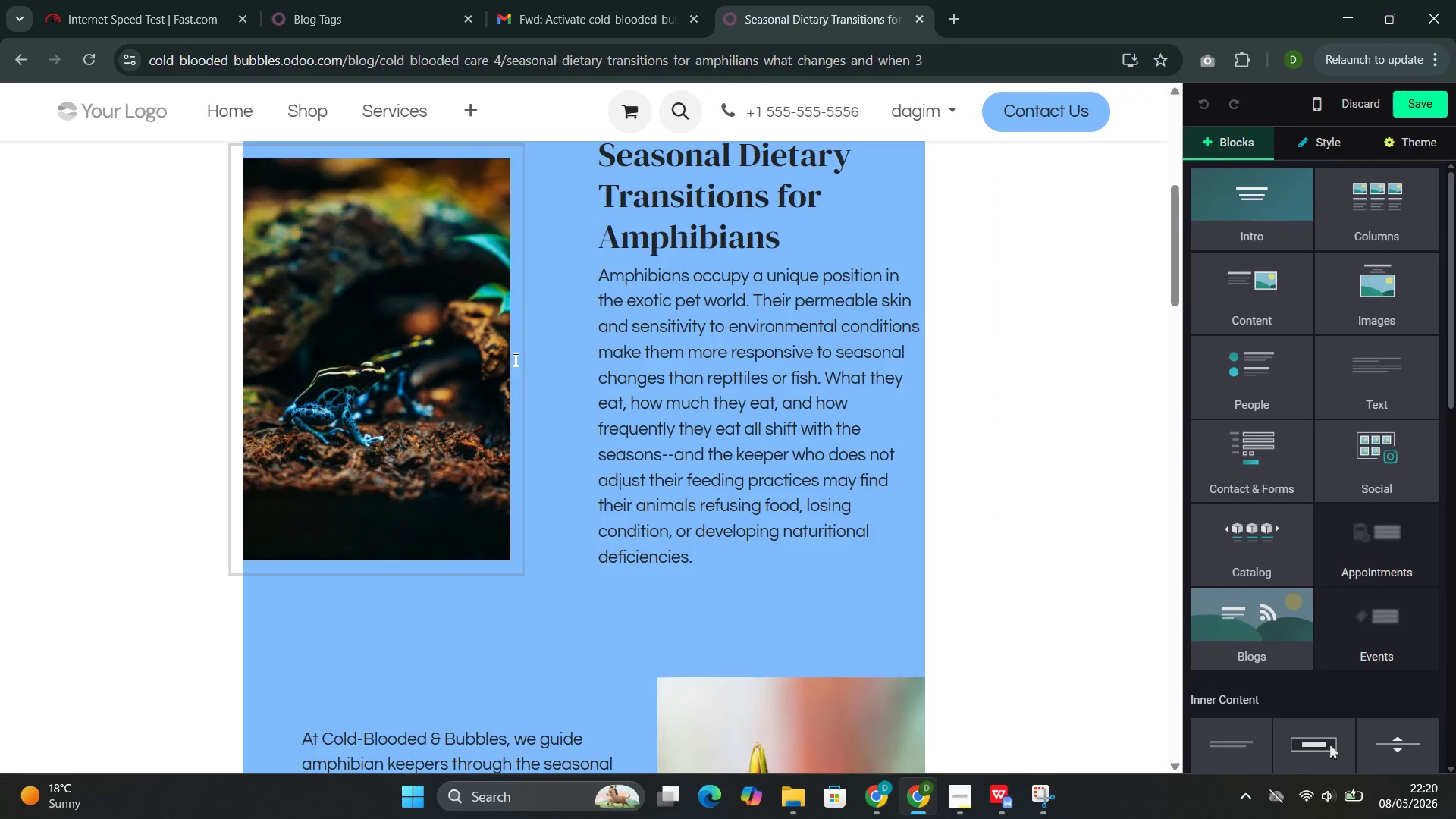 
left_click([463, 355])
 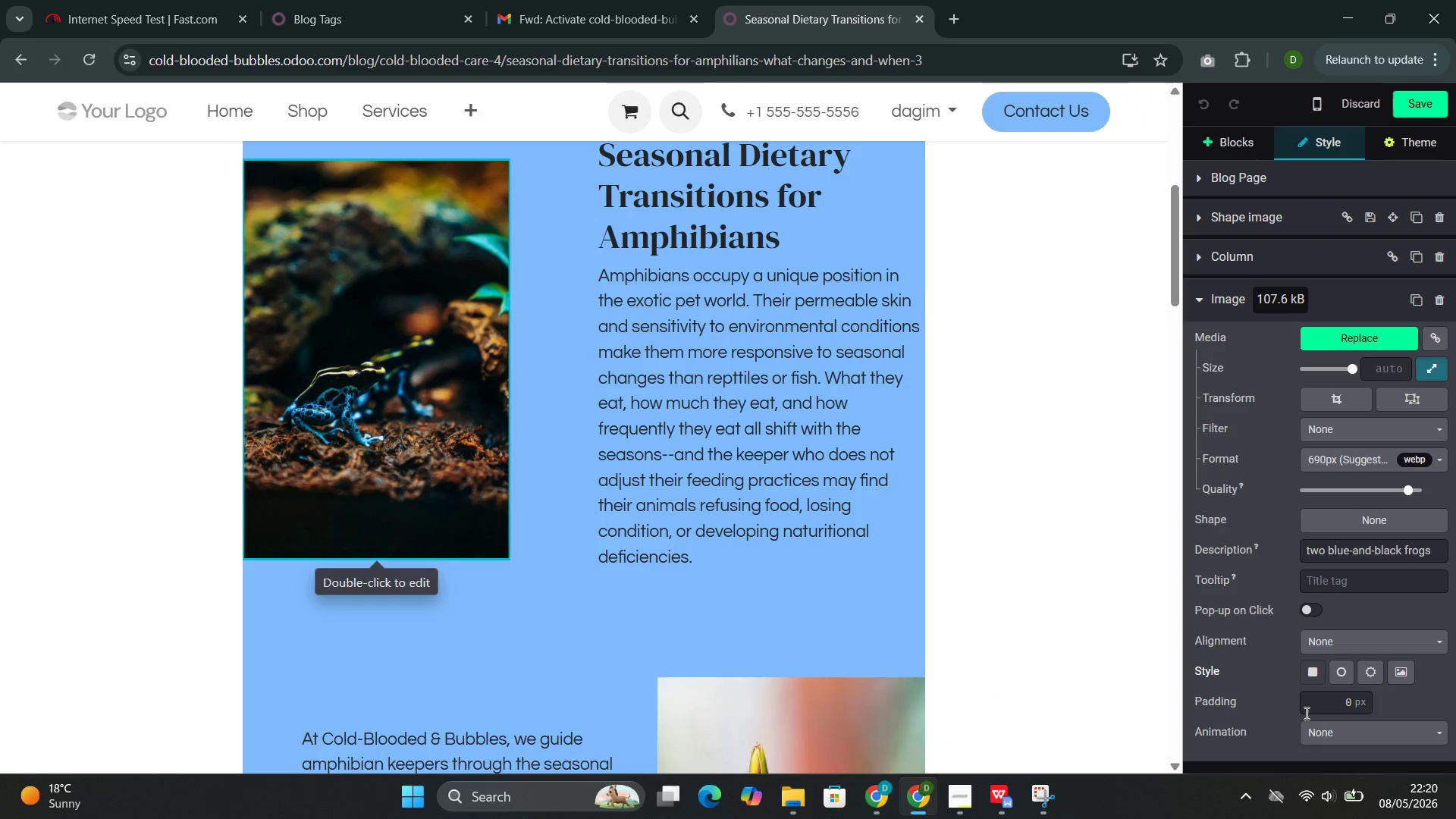 
left_click([1309, 722])
 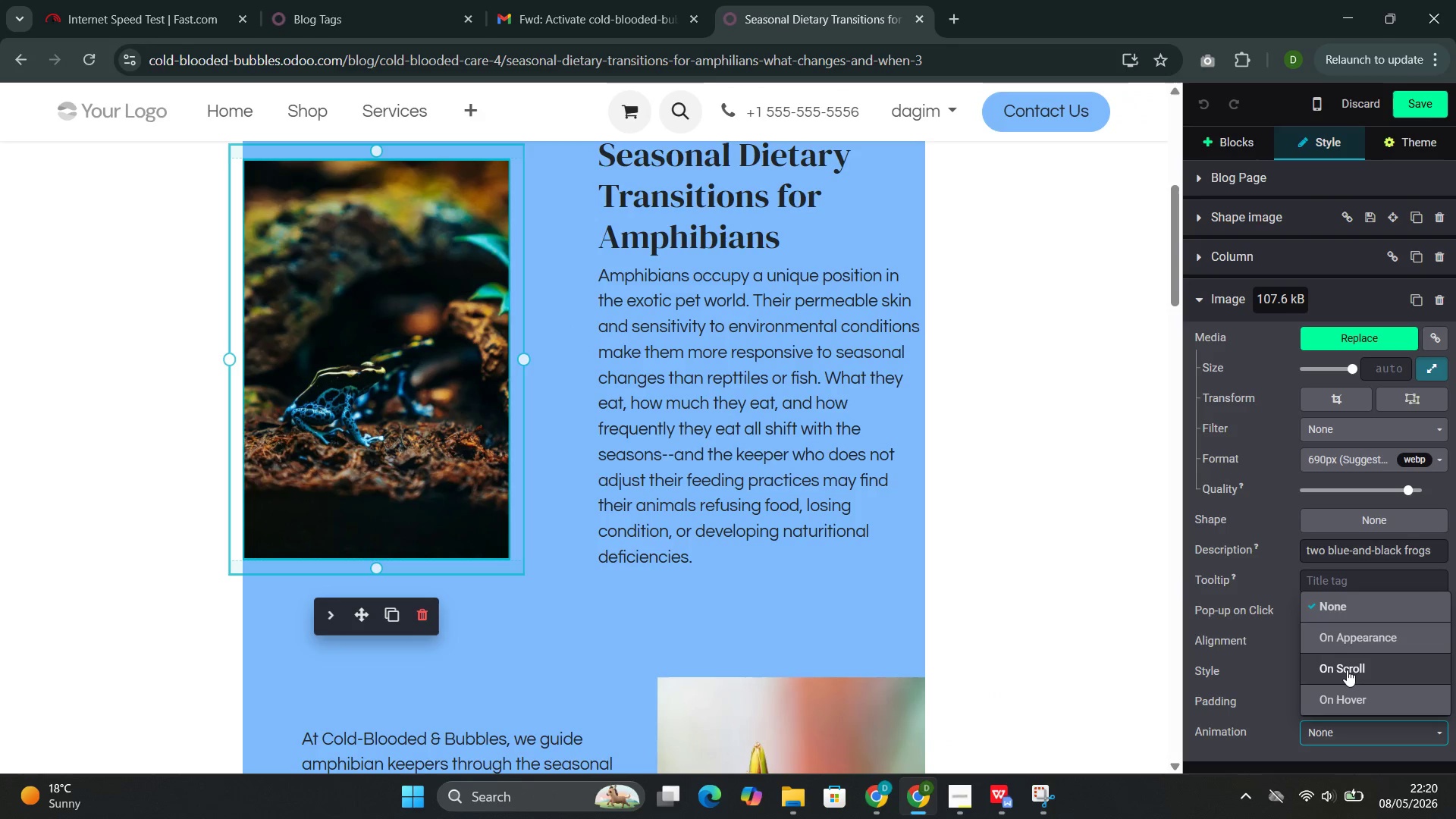 
left_click([1346, 671])
 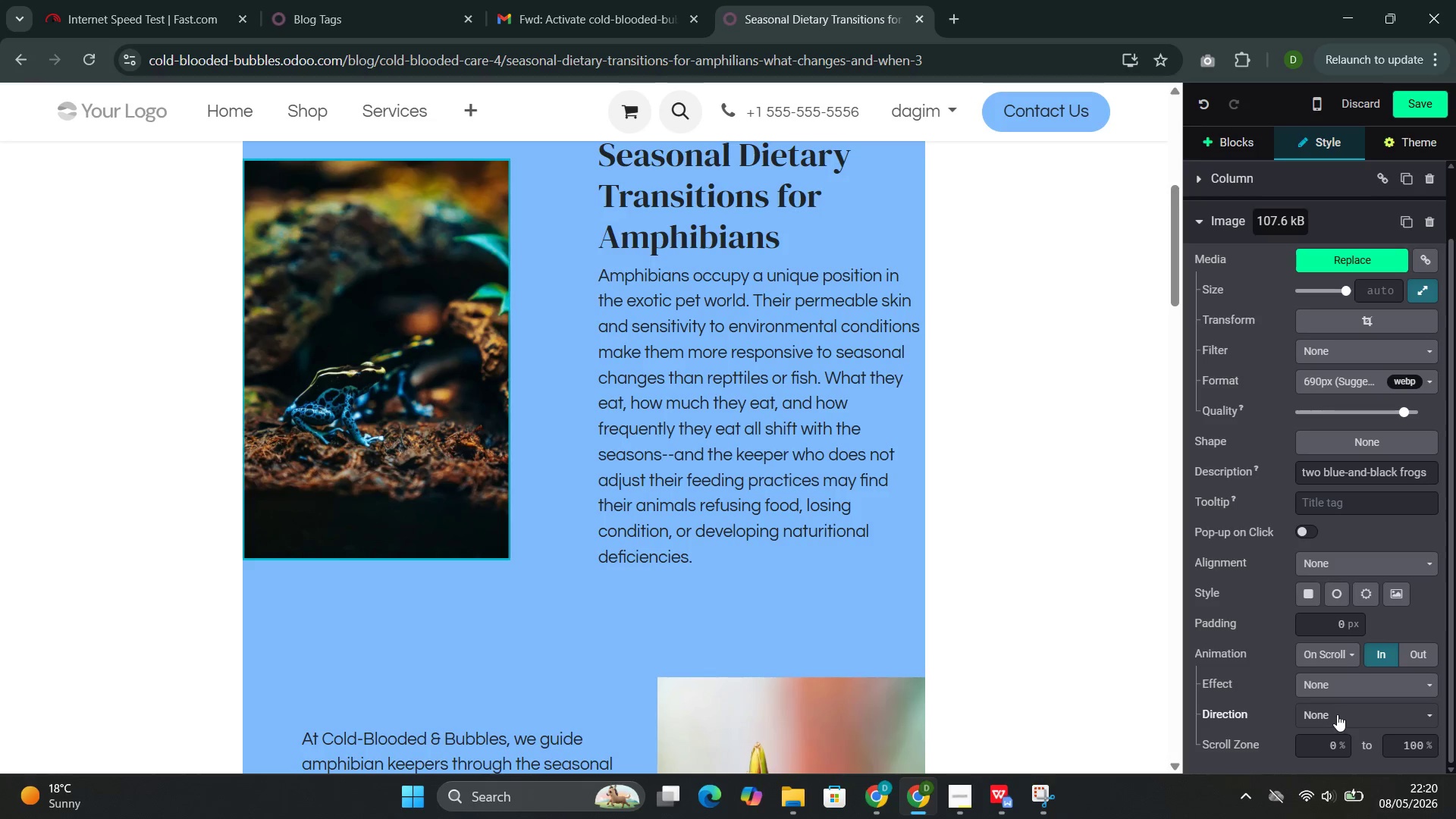 
left_click([1337, 714])
 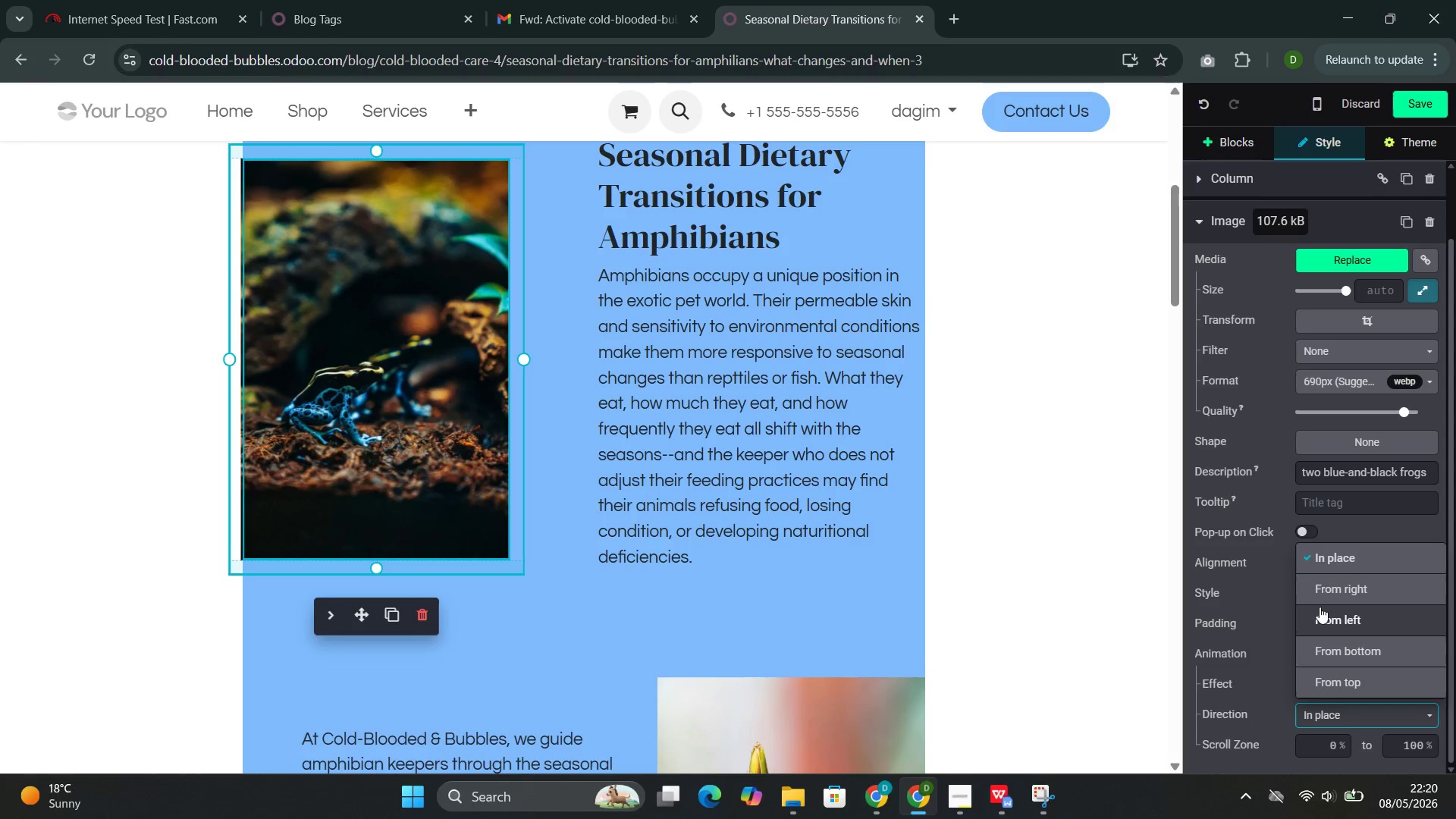 
left_click([1320, 611])
 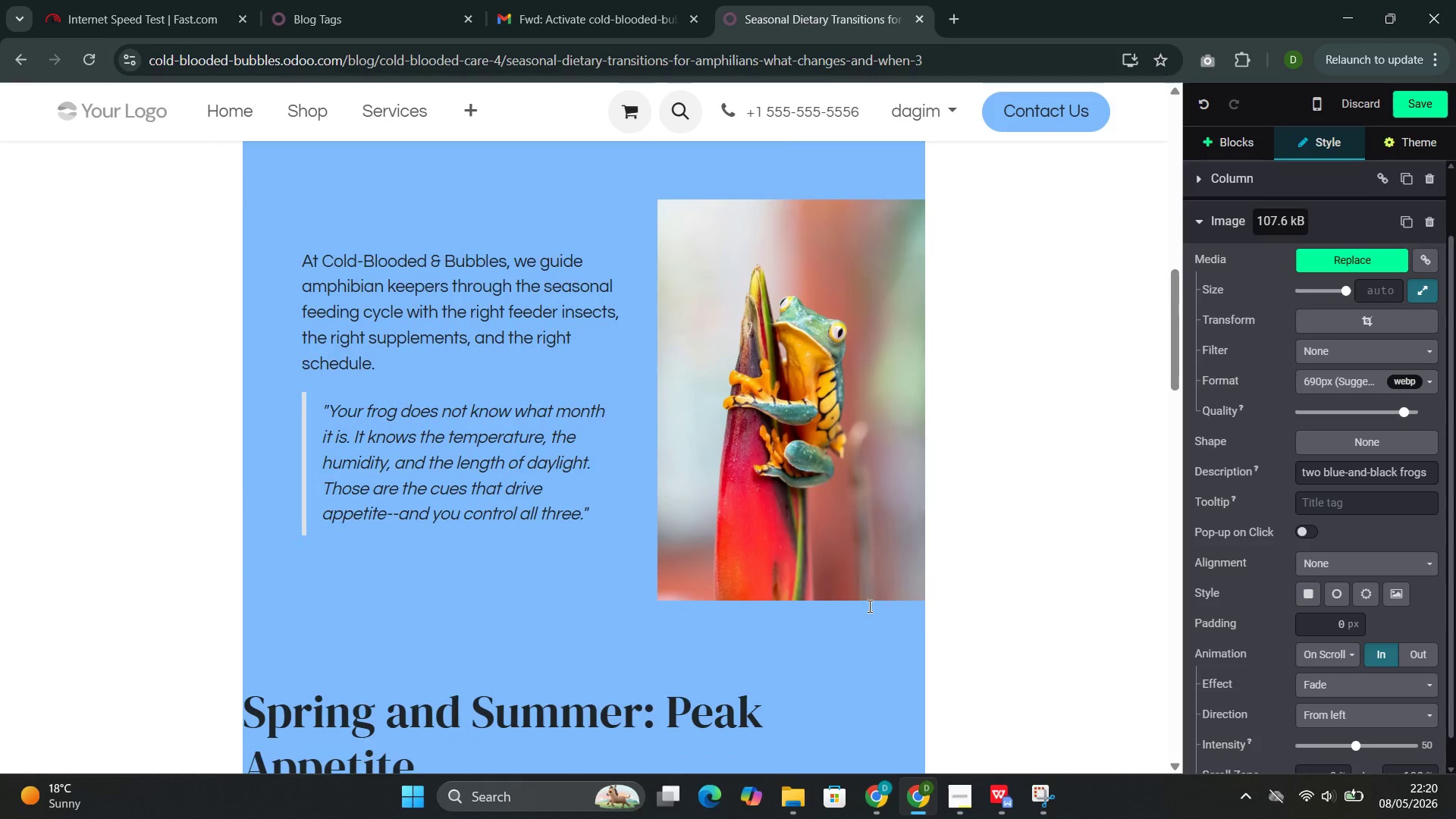 
left_click([839, 512])
 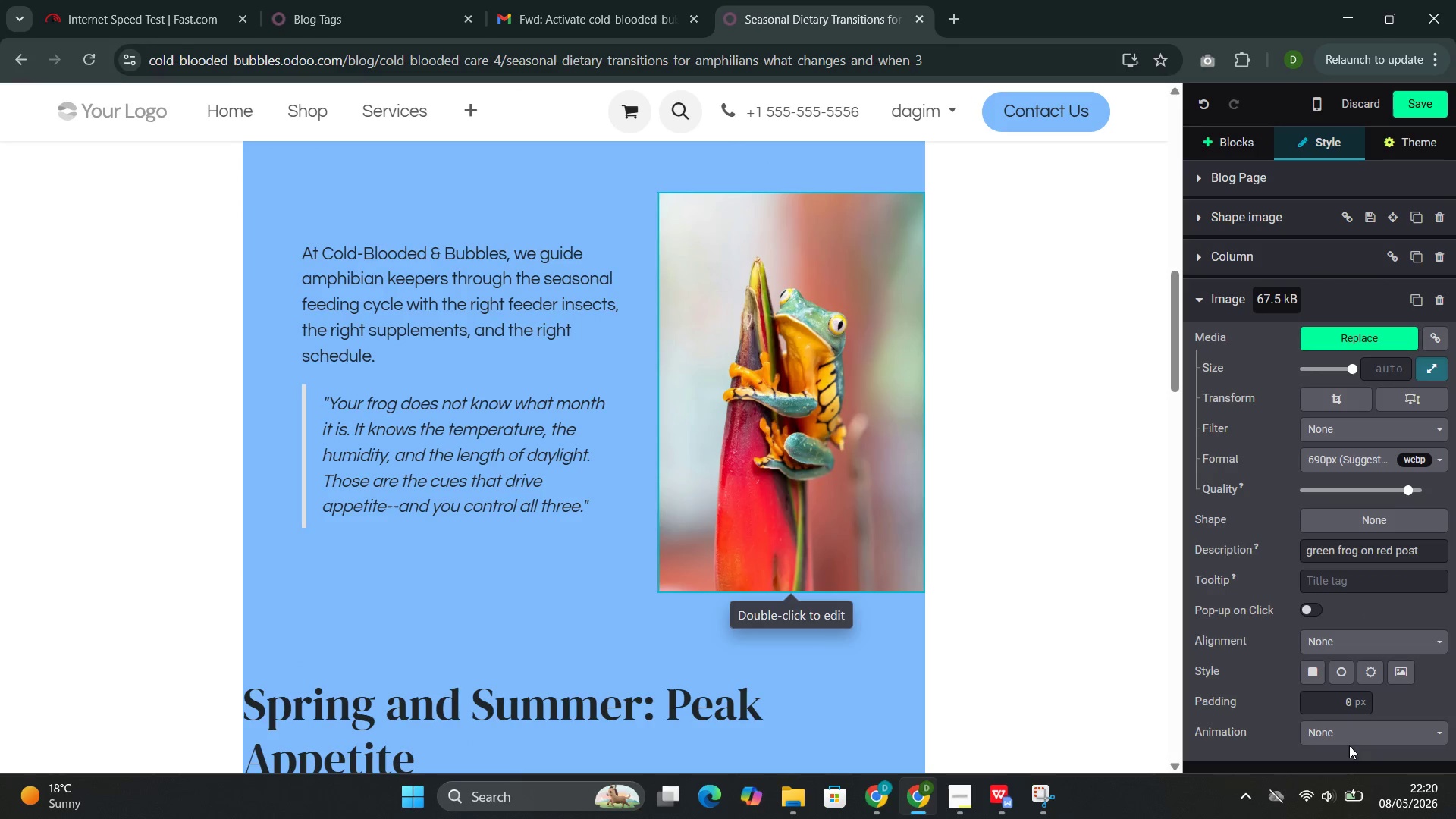 
left_click([1357, 732])
 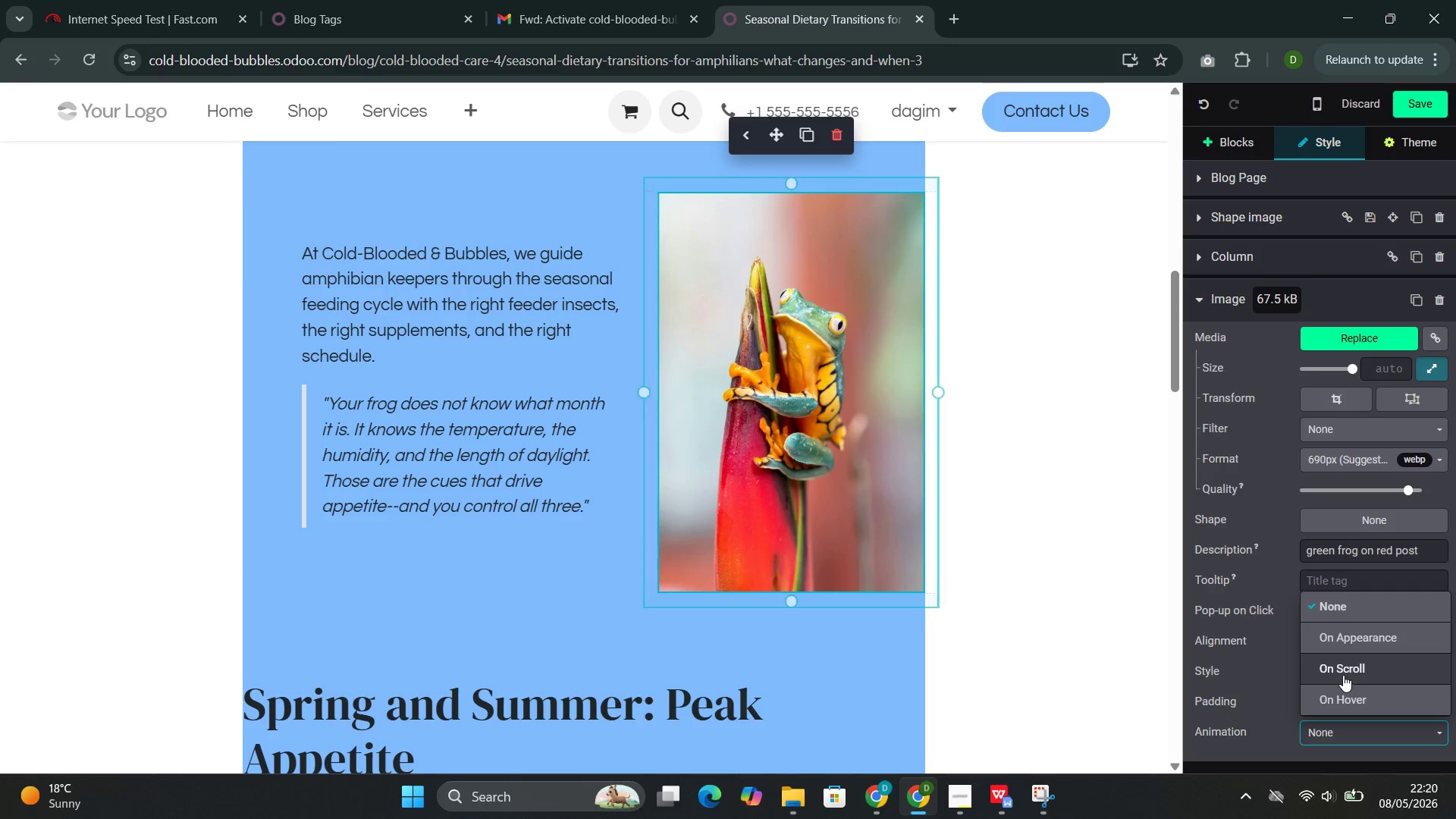 
left_click([1343, 675])
 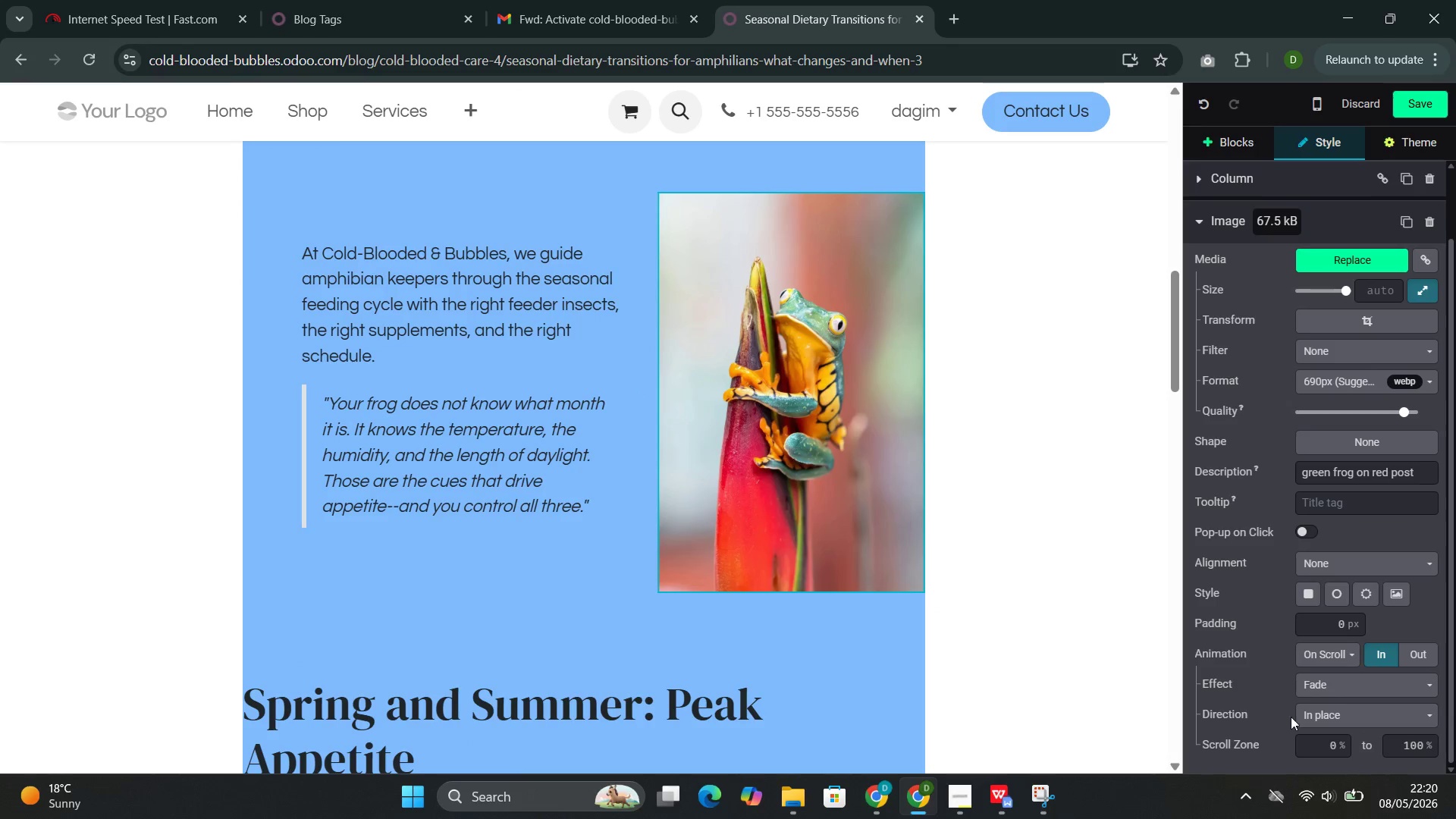 
left_click([1320, 718])
 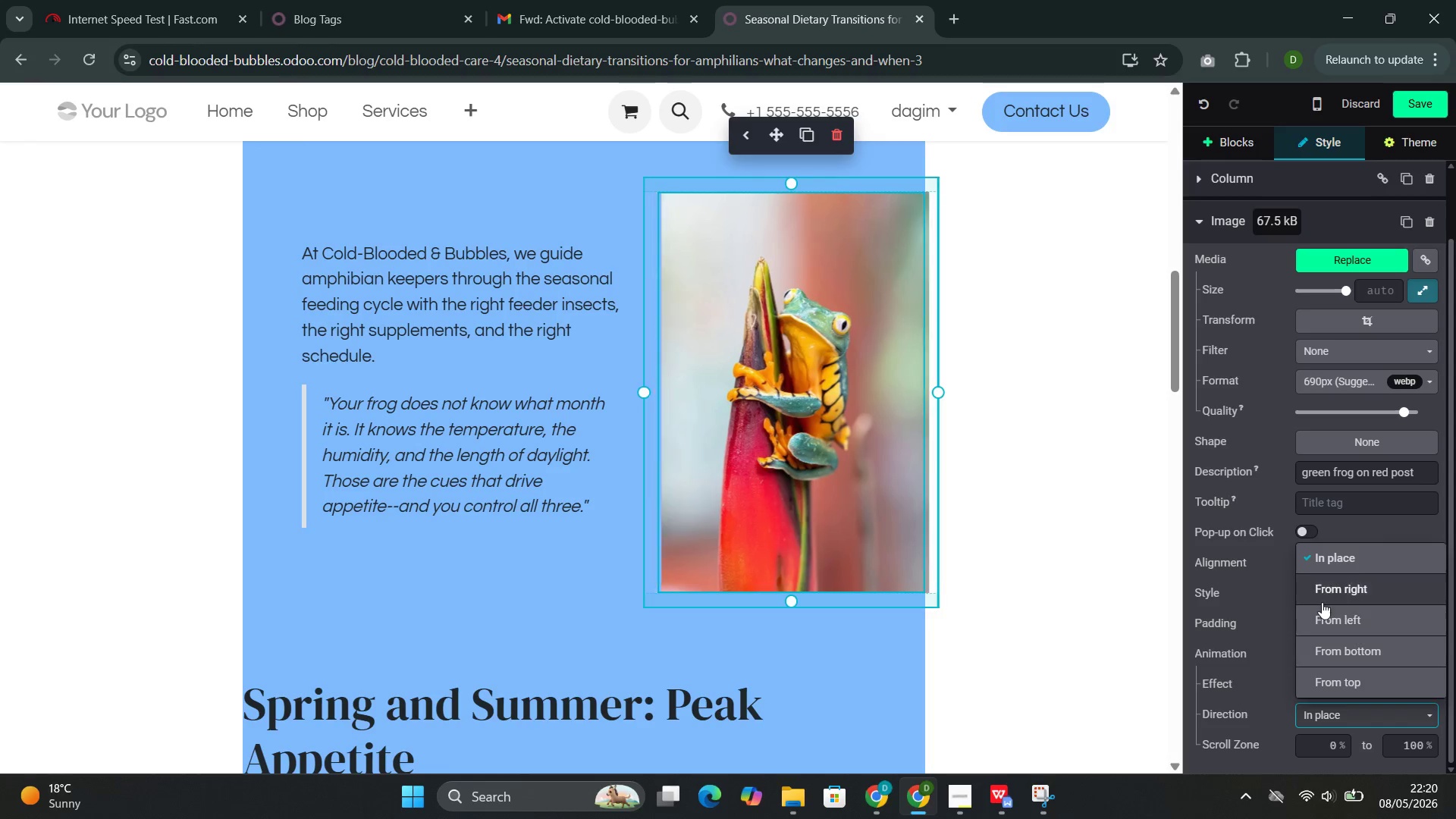 
left_click([1318, 596])
 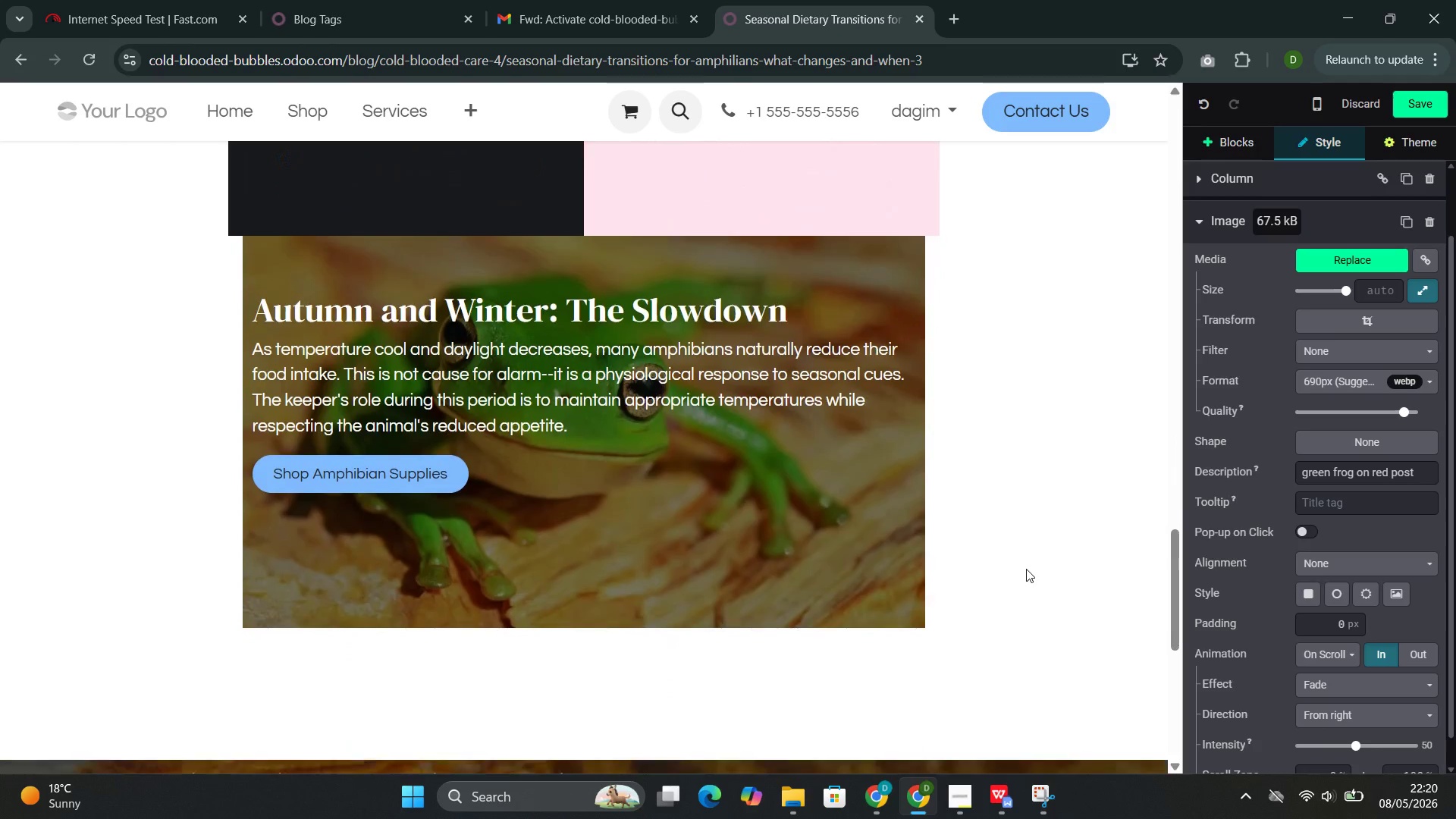 
left_click([833, 604])
 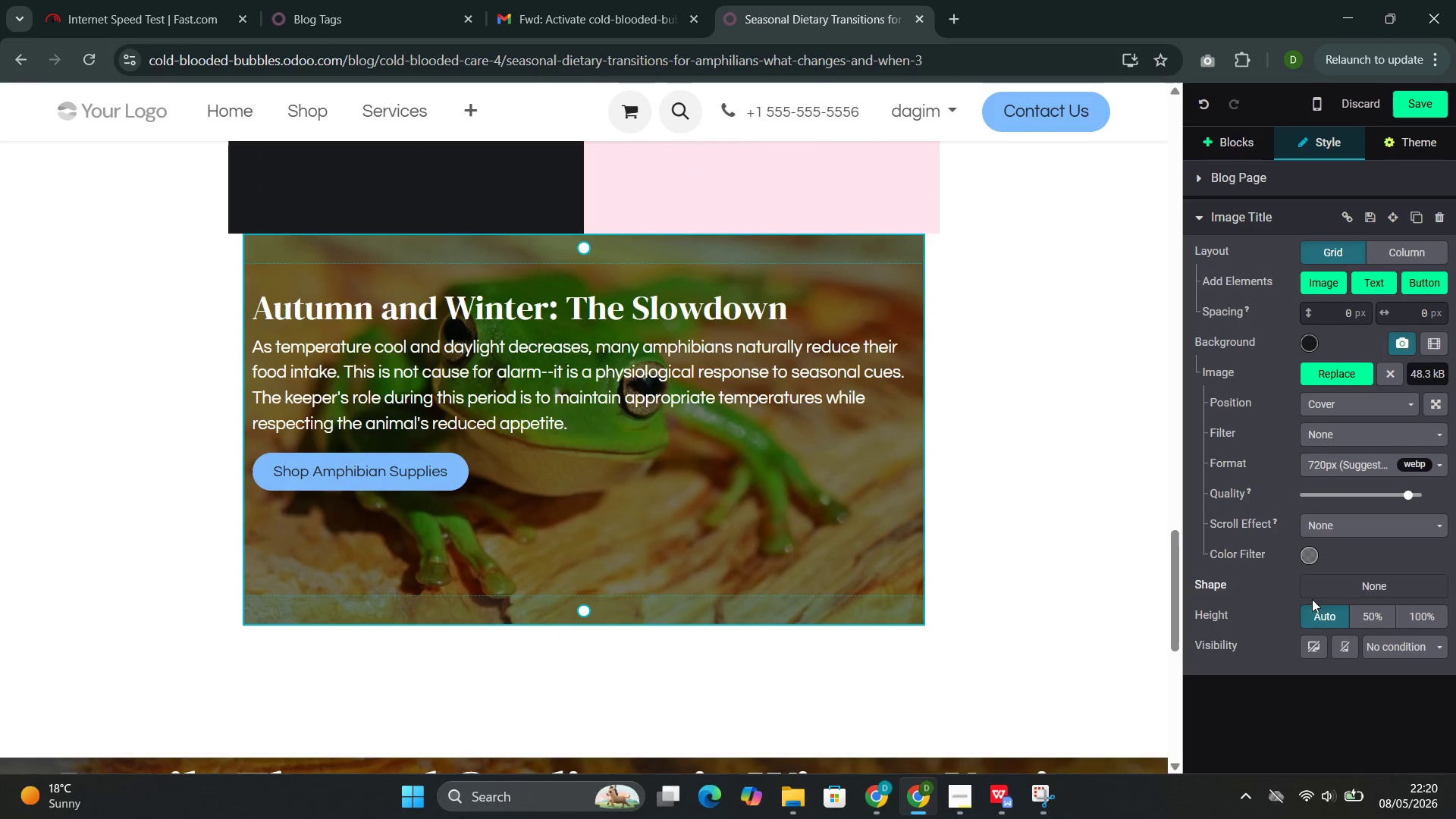 
left_click([1335, 591])
 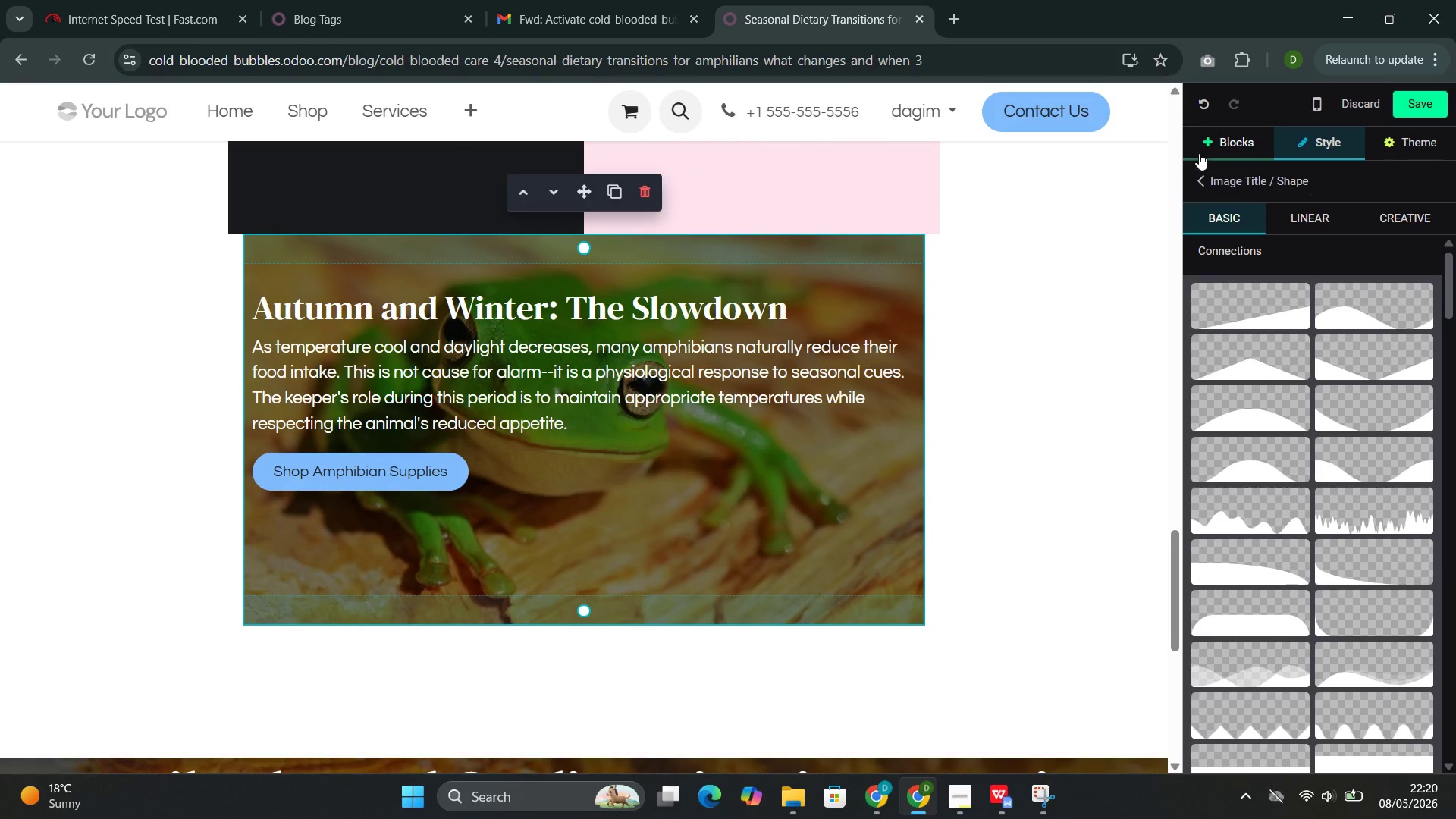 
left_click([1204, 177])
 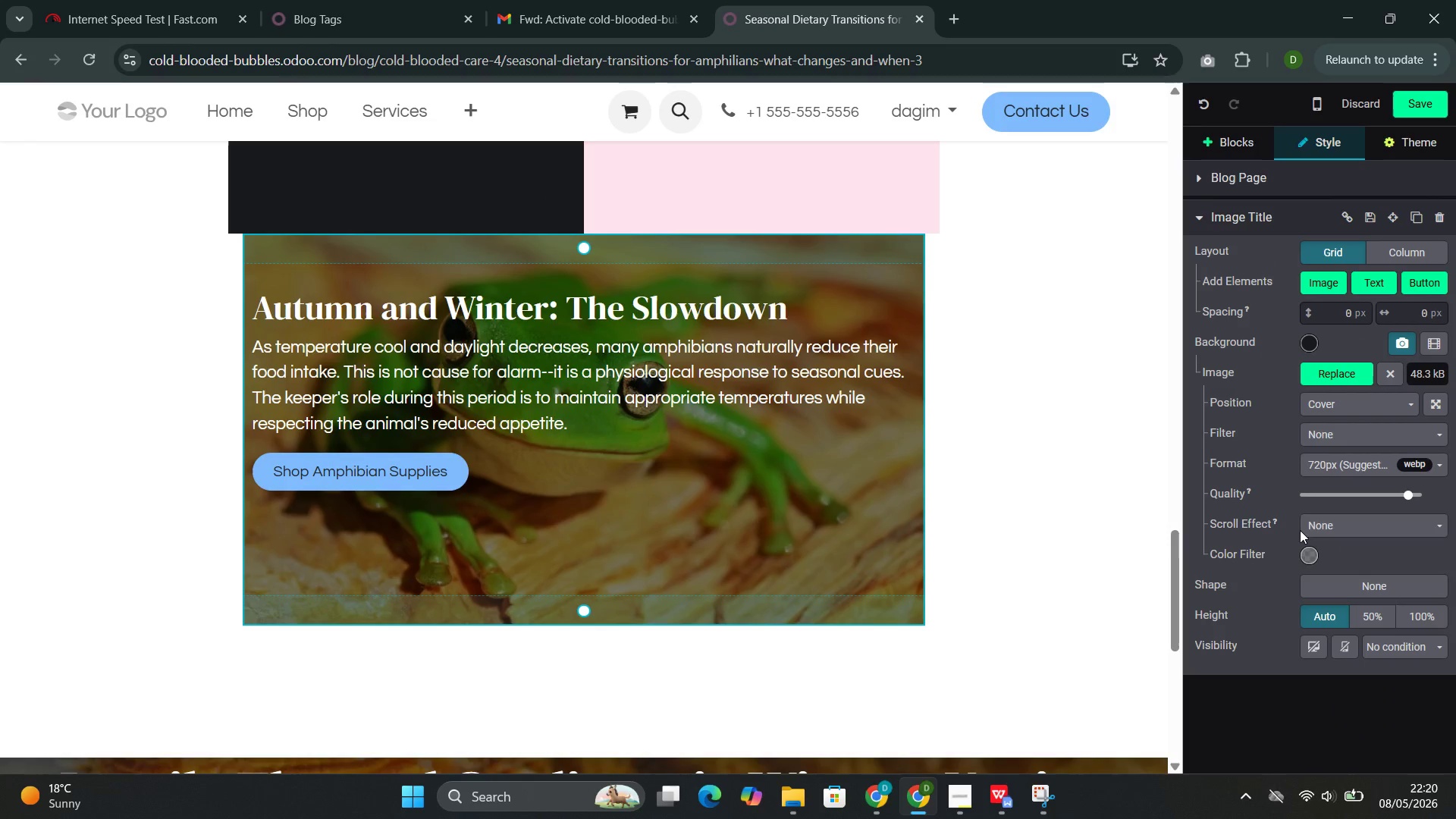 
left_click([1320, 519])
 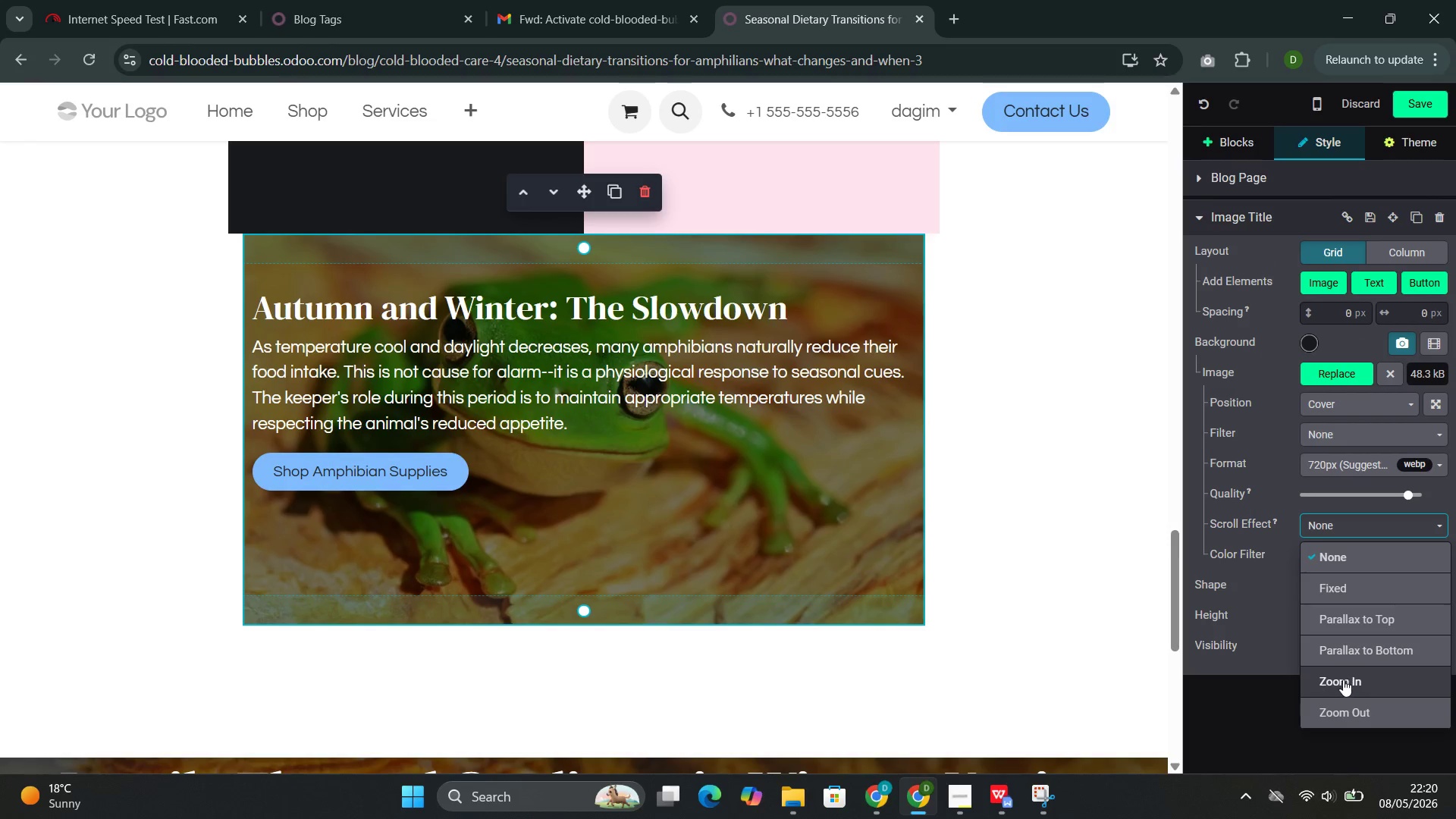 
left_click([1343, 679])
 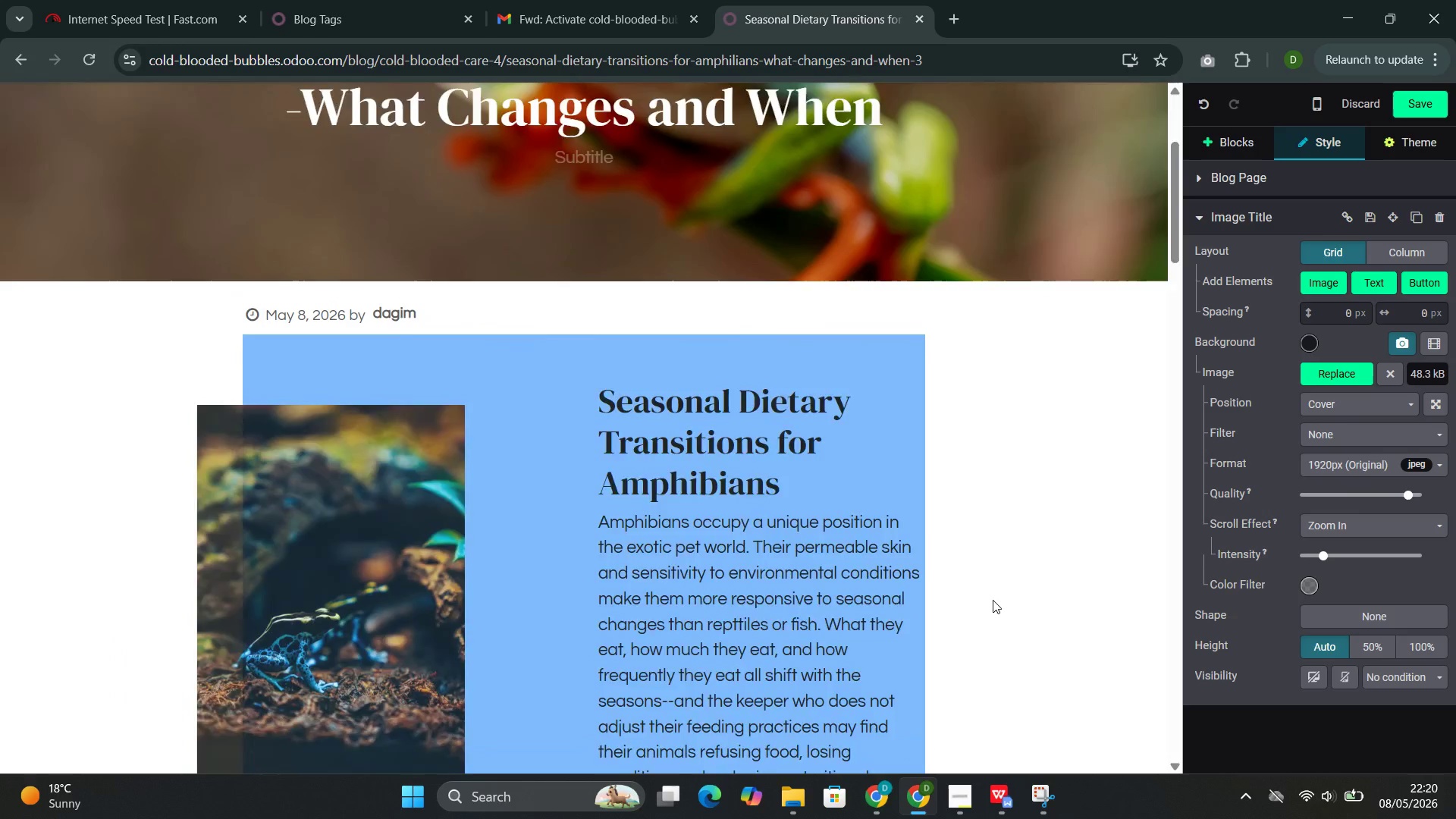 
wait(6.86)
 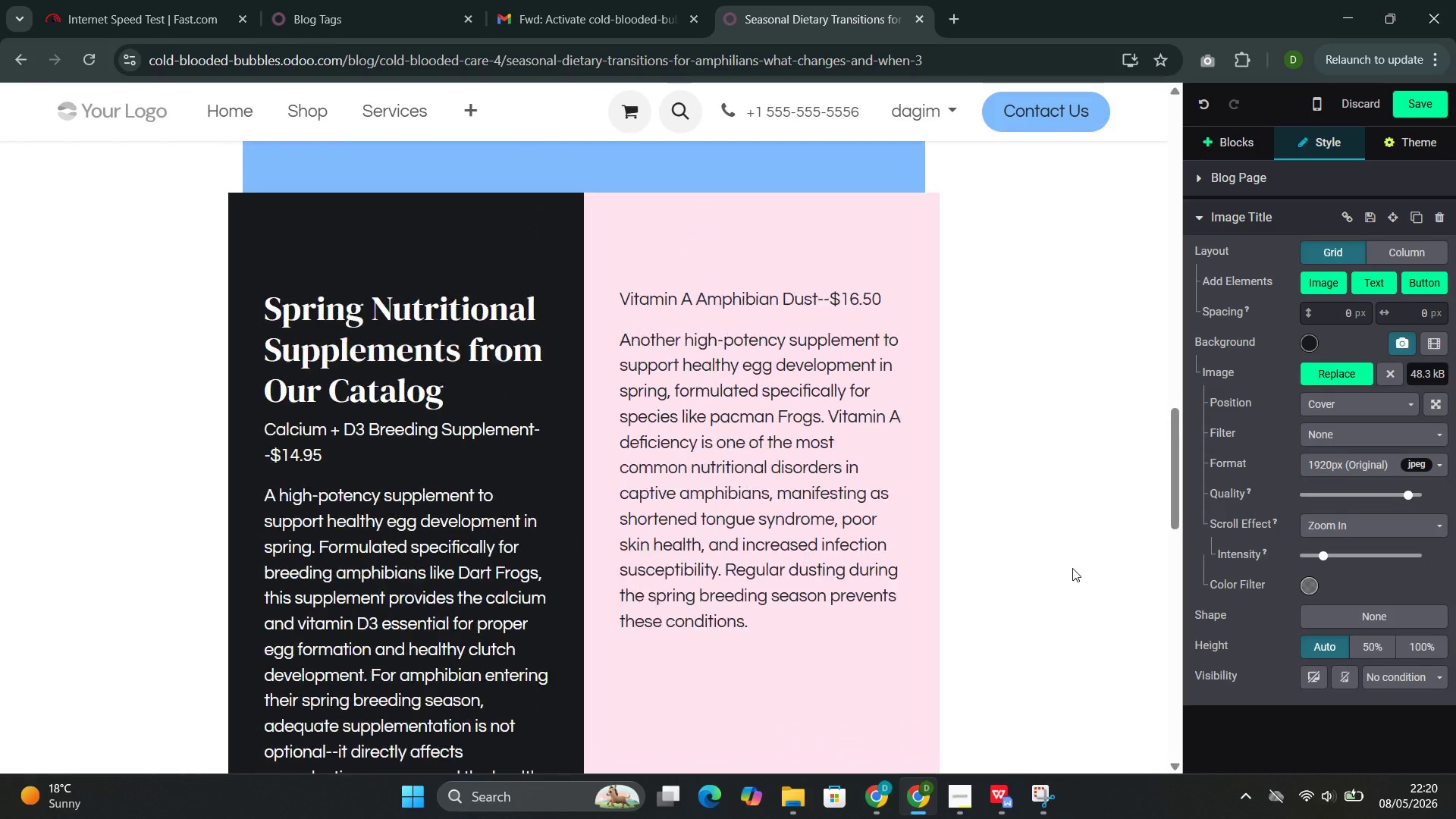 
left_click([621, 458])
 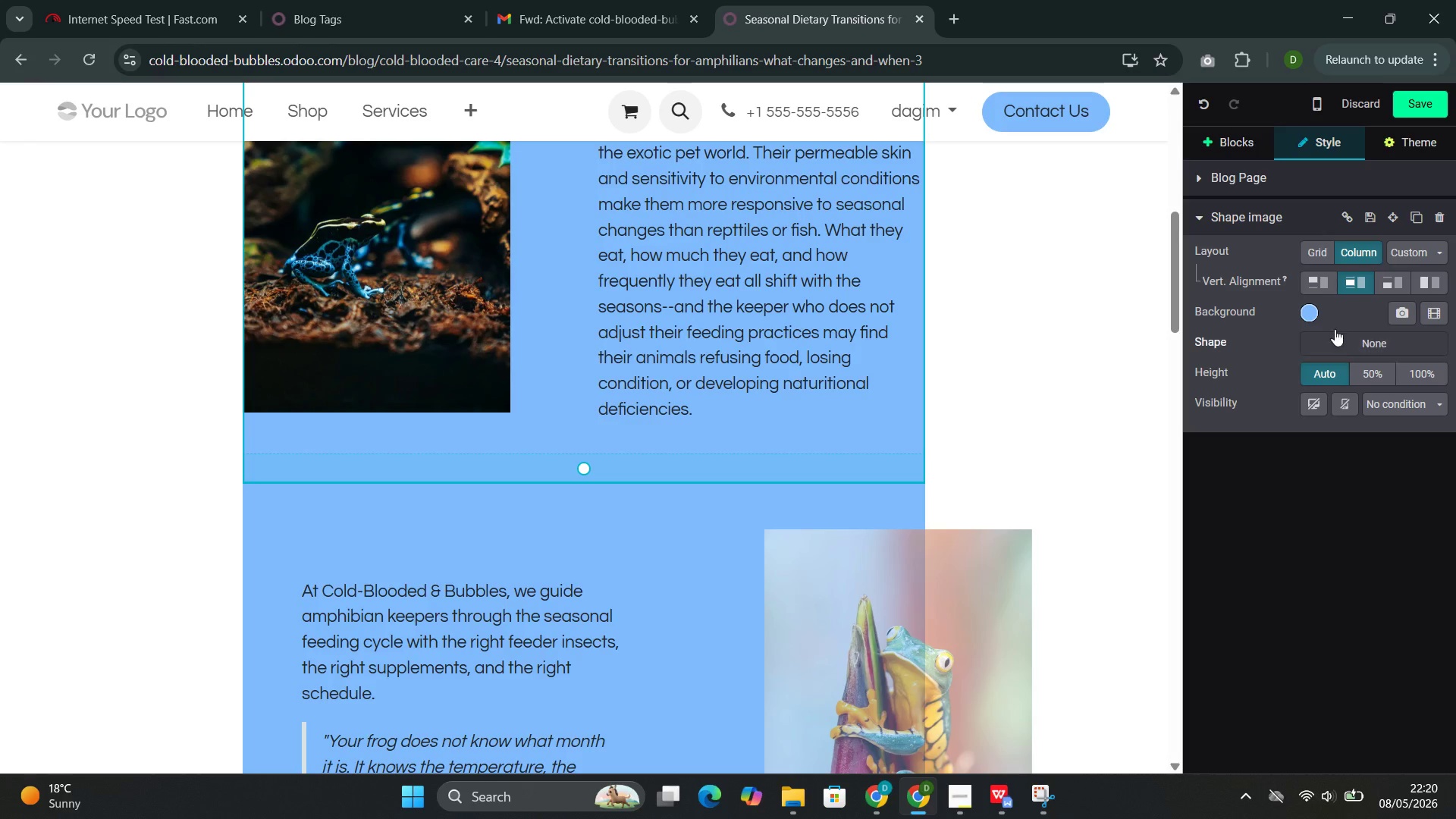 
left_click([1338, 331])
 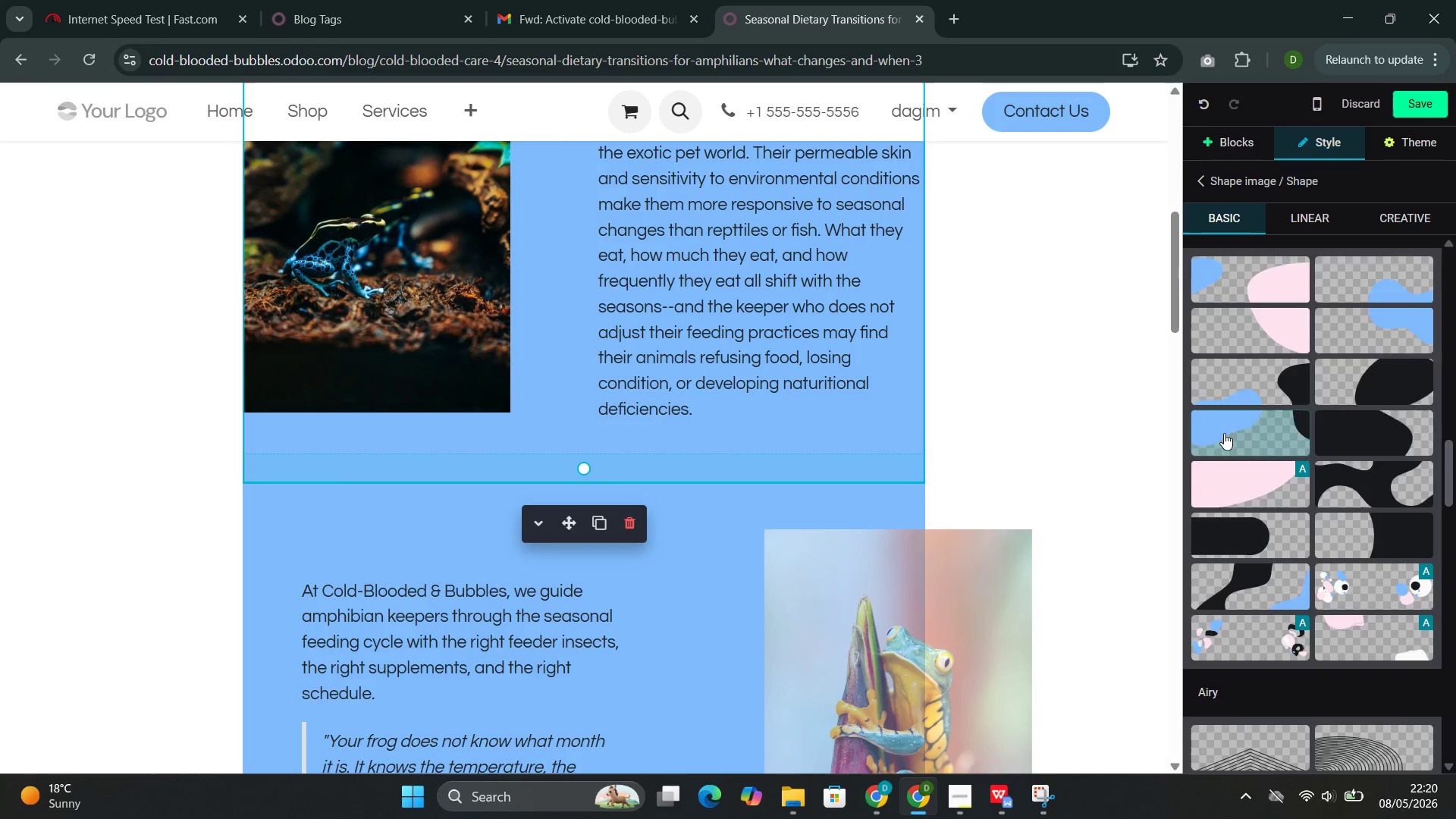 
wait(8.64)
 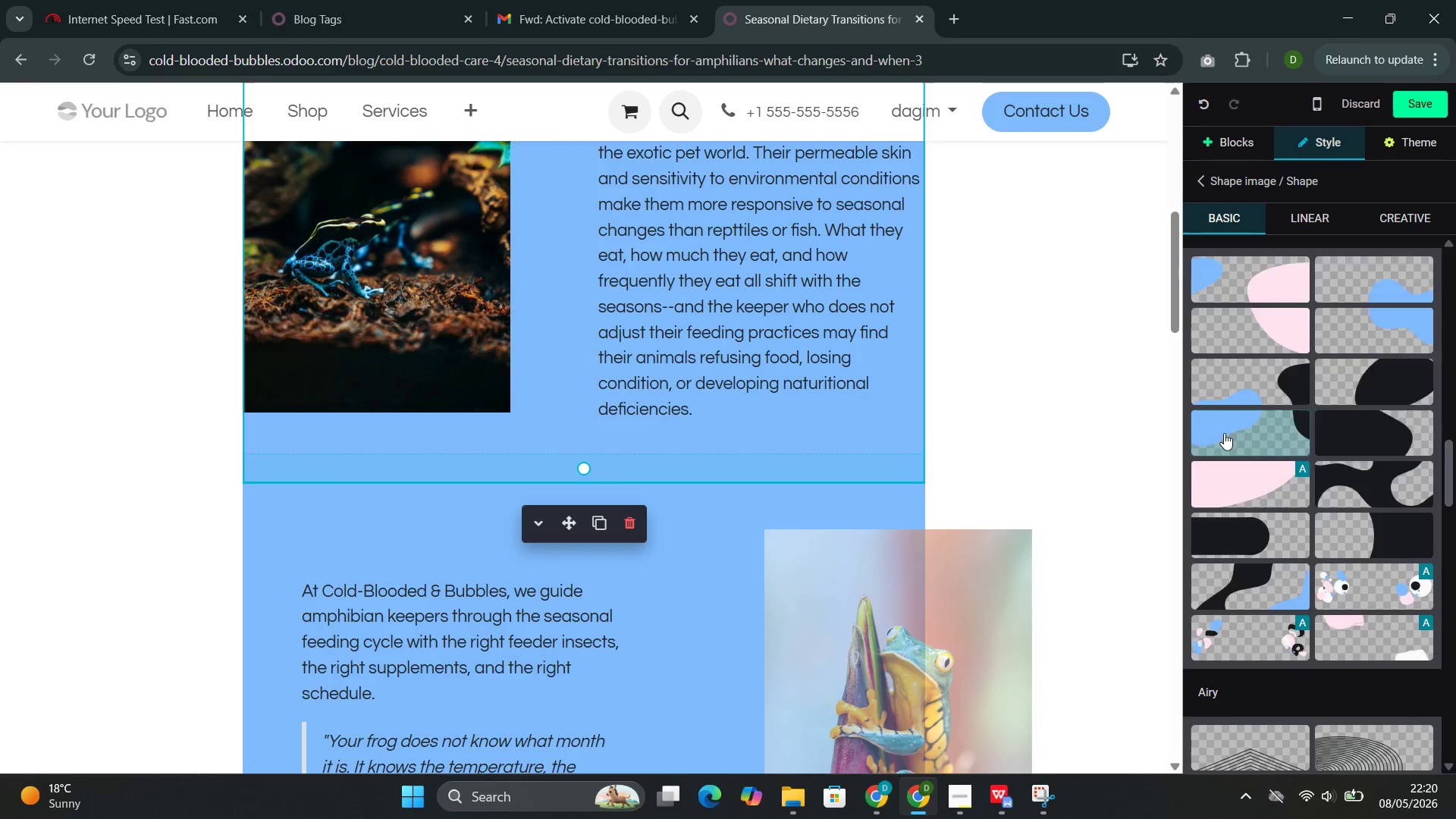 
left_click([1241, 532])
 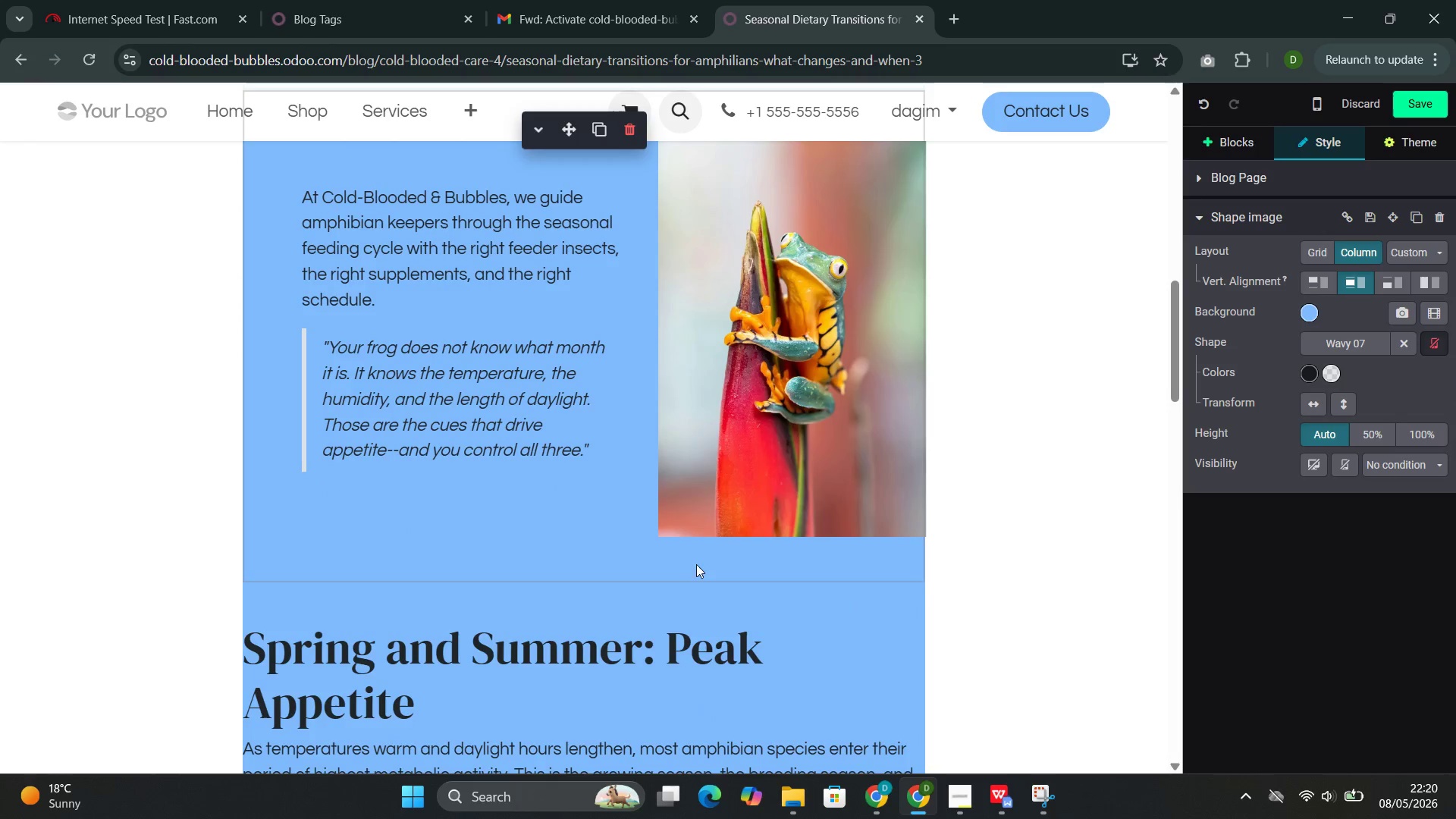 
left_click([653, 569])
 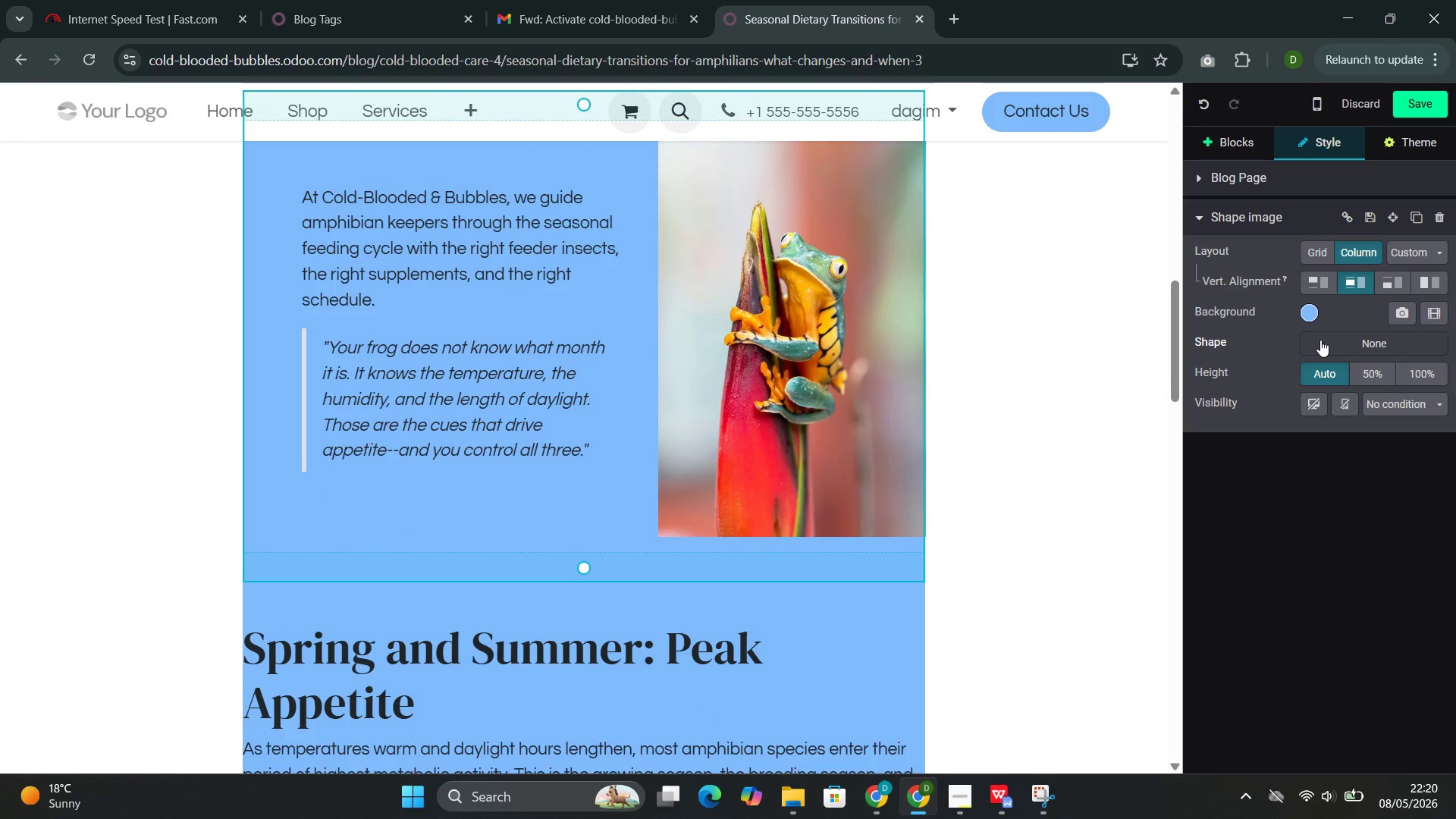 
left_click([1320, 340])
 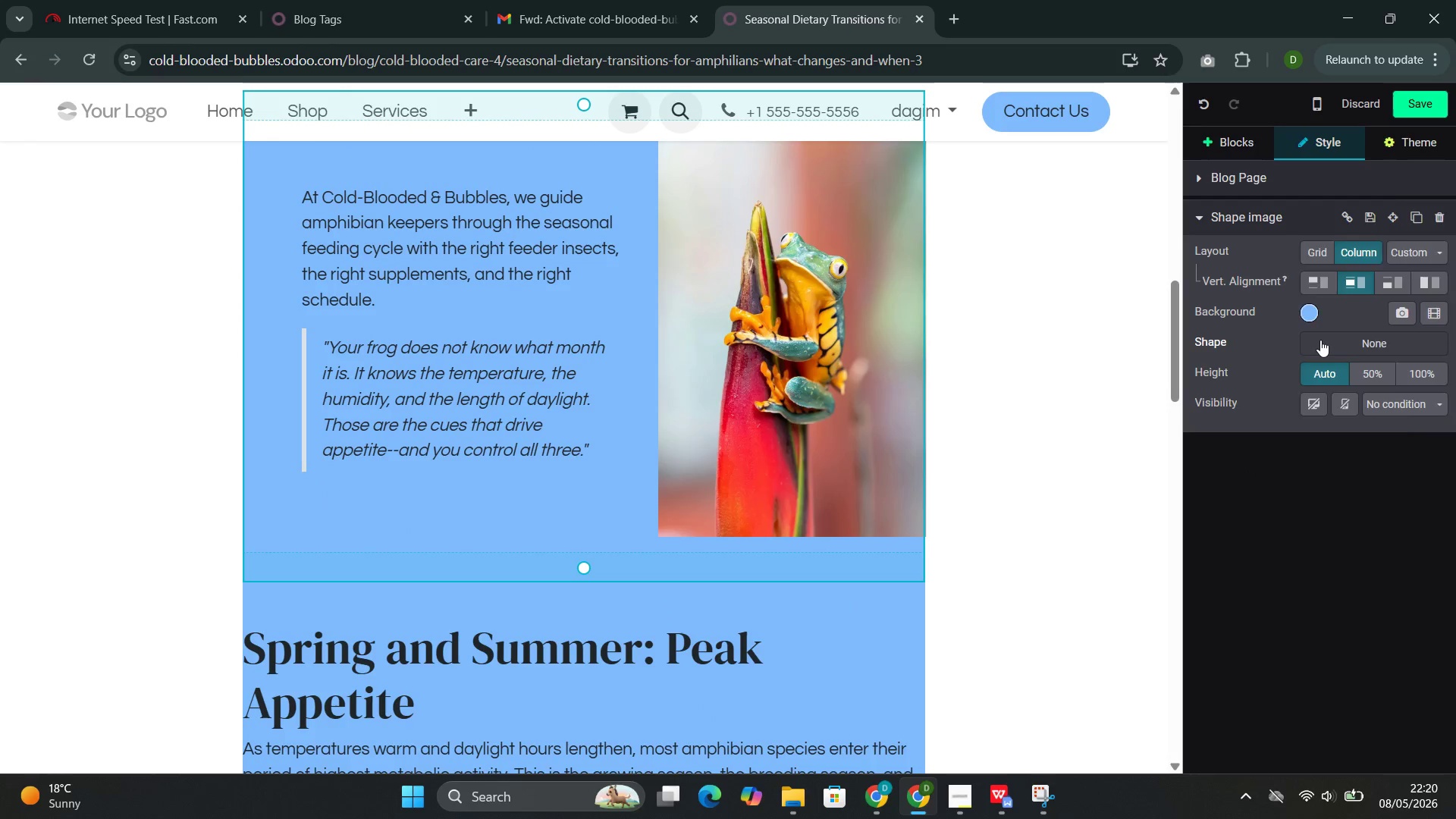 
mouse_move([1271, 539])
 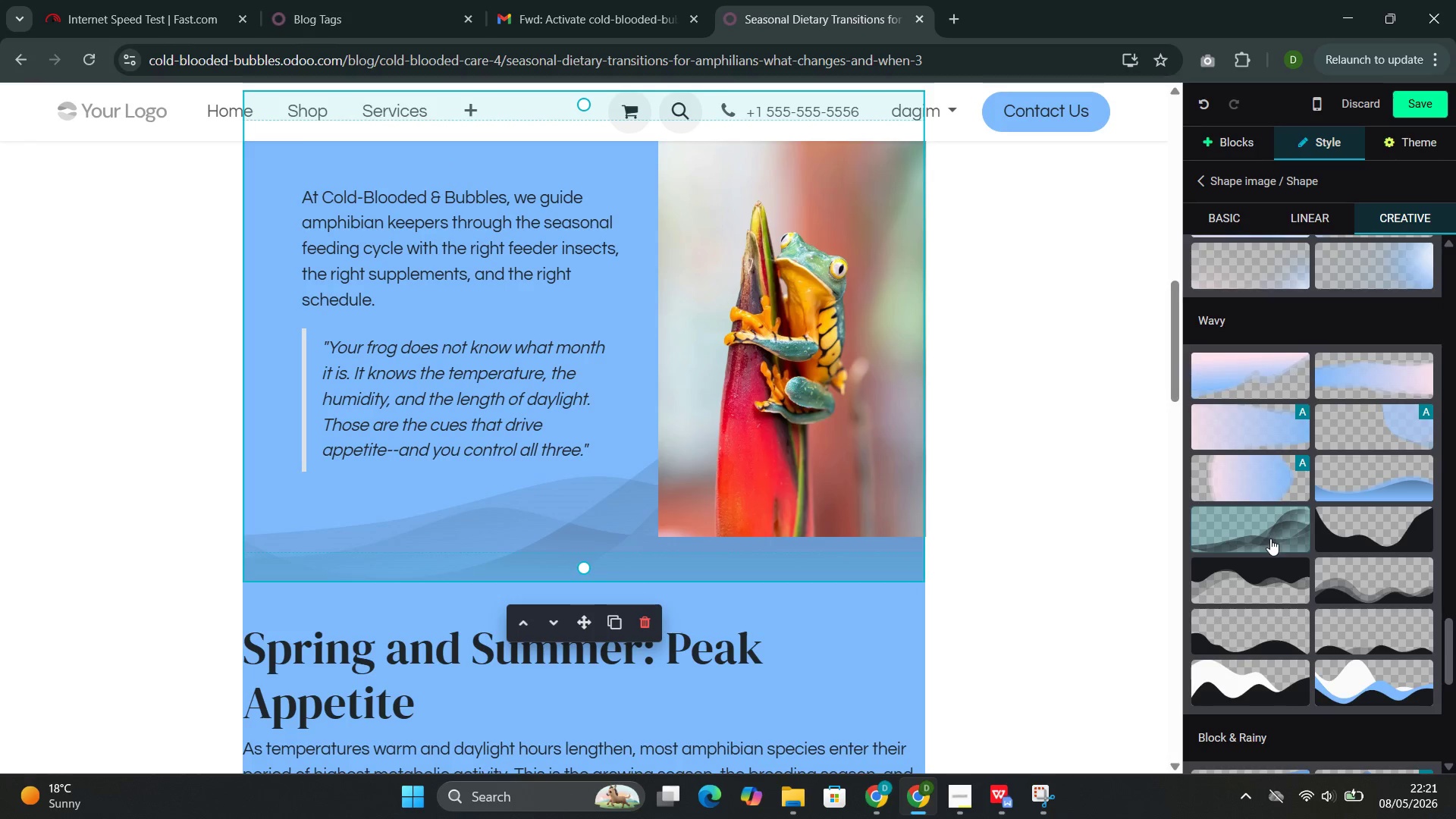 
left_click([1270, 538])
 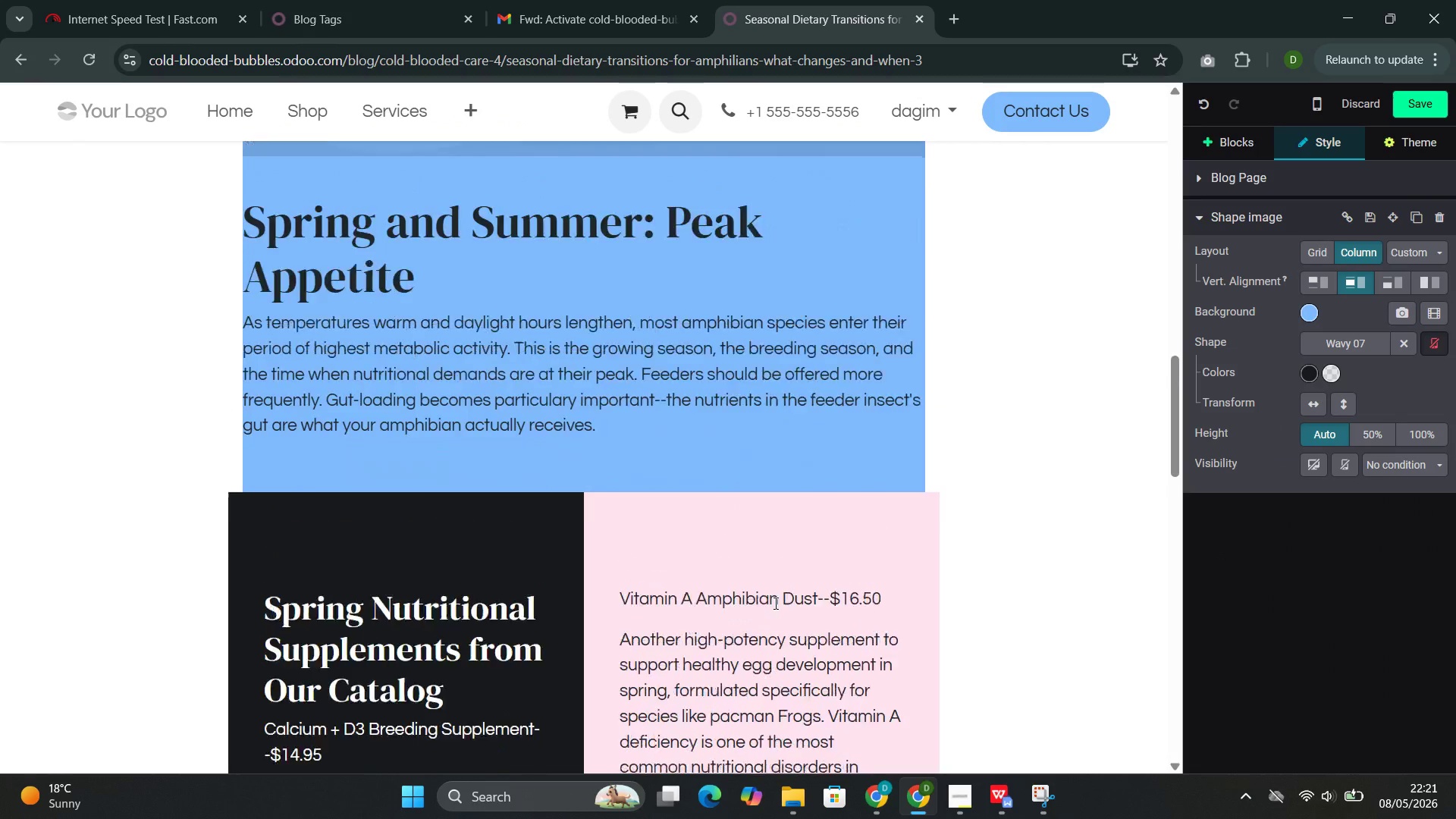 
left_click([727, 522])
 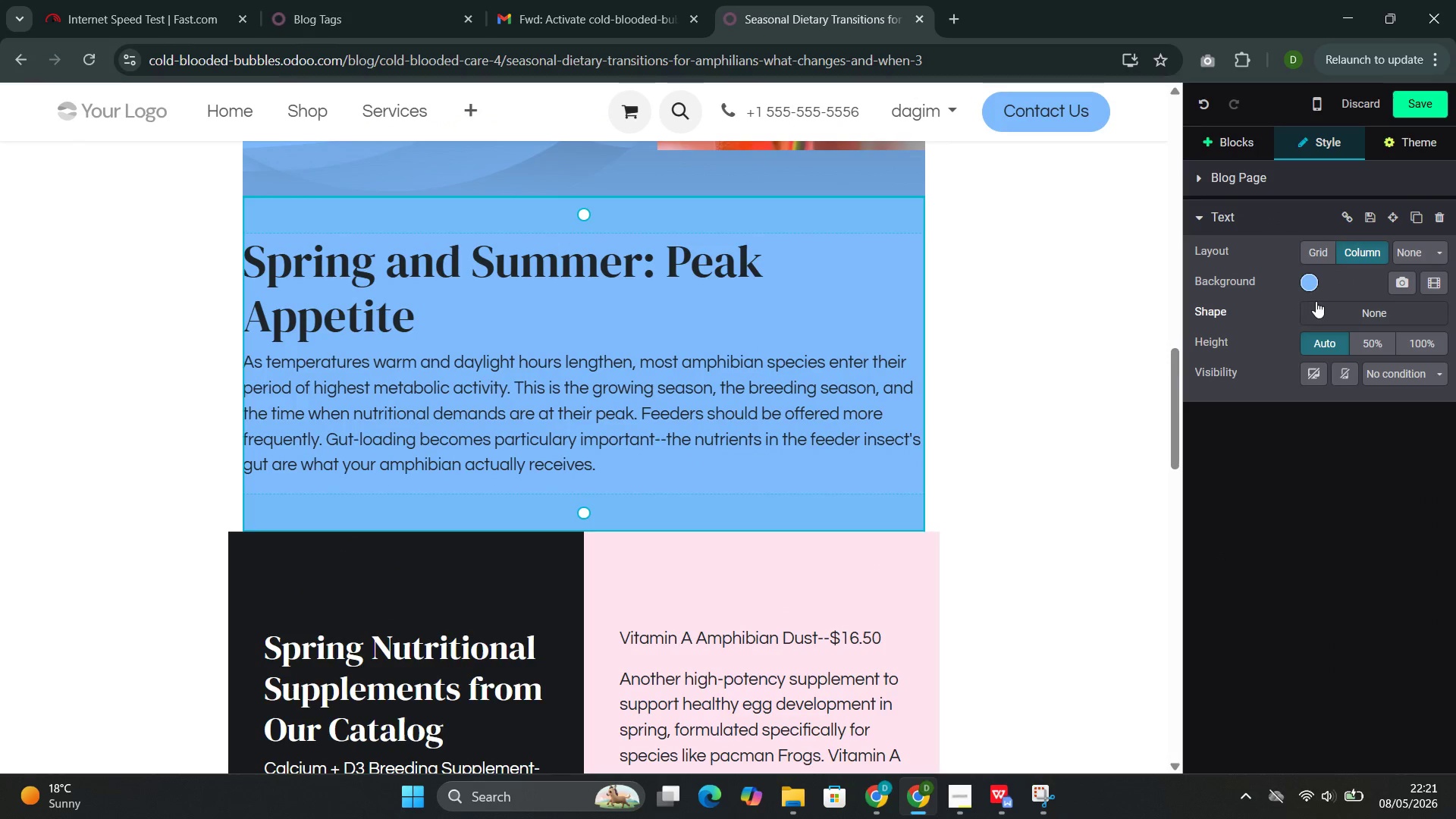 
left_click([1310, 313])
 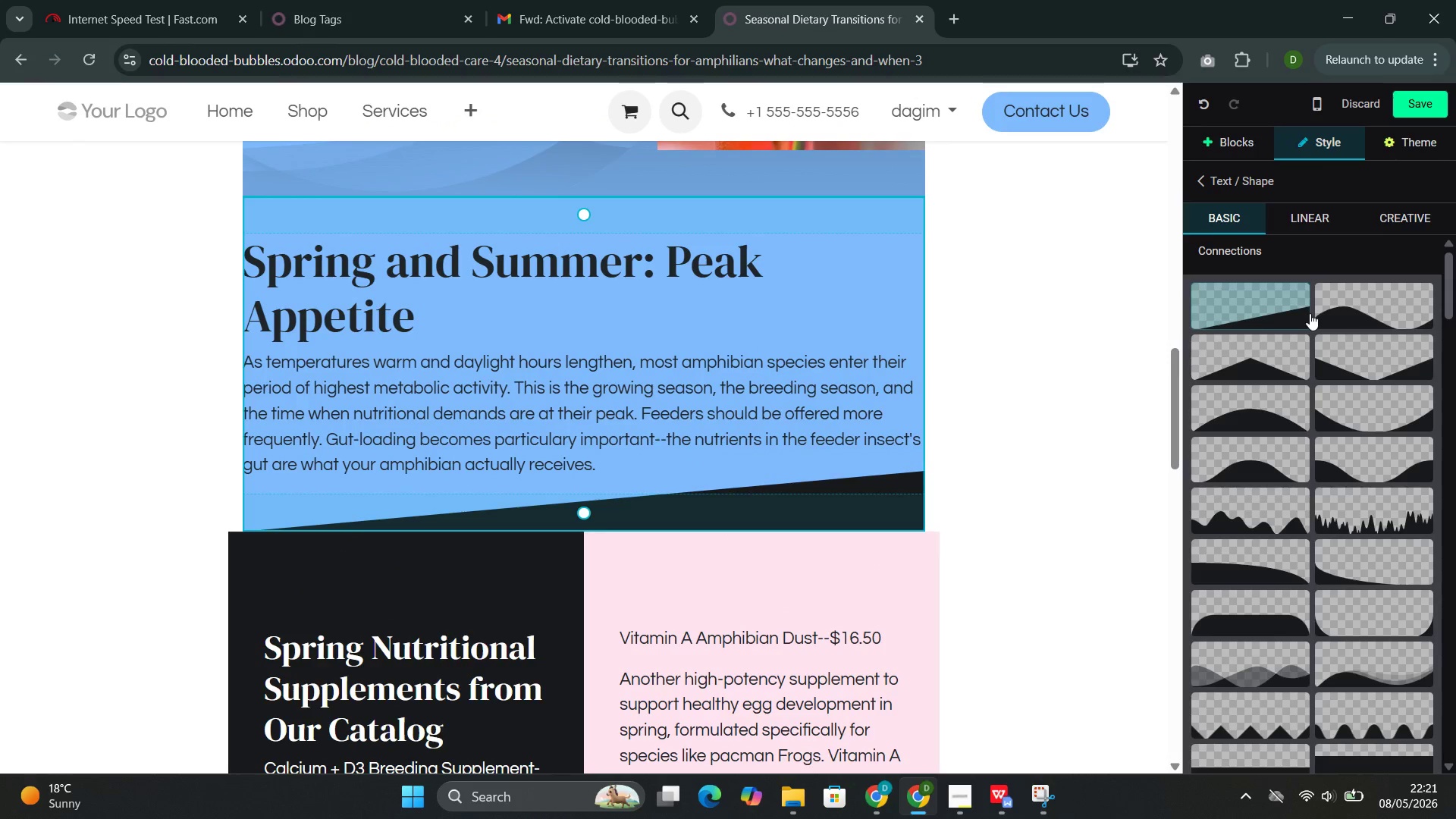 
mouse_move([1259, 605])
 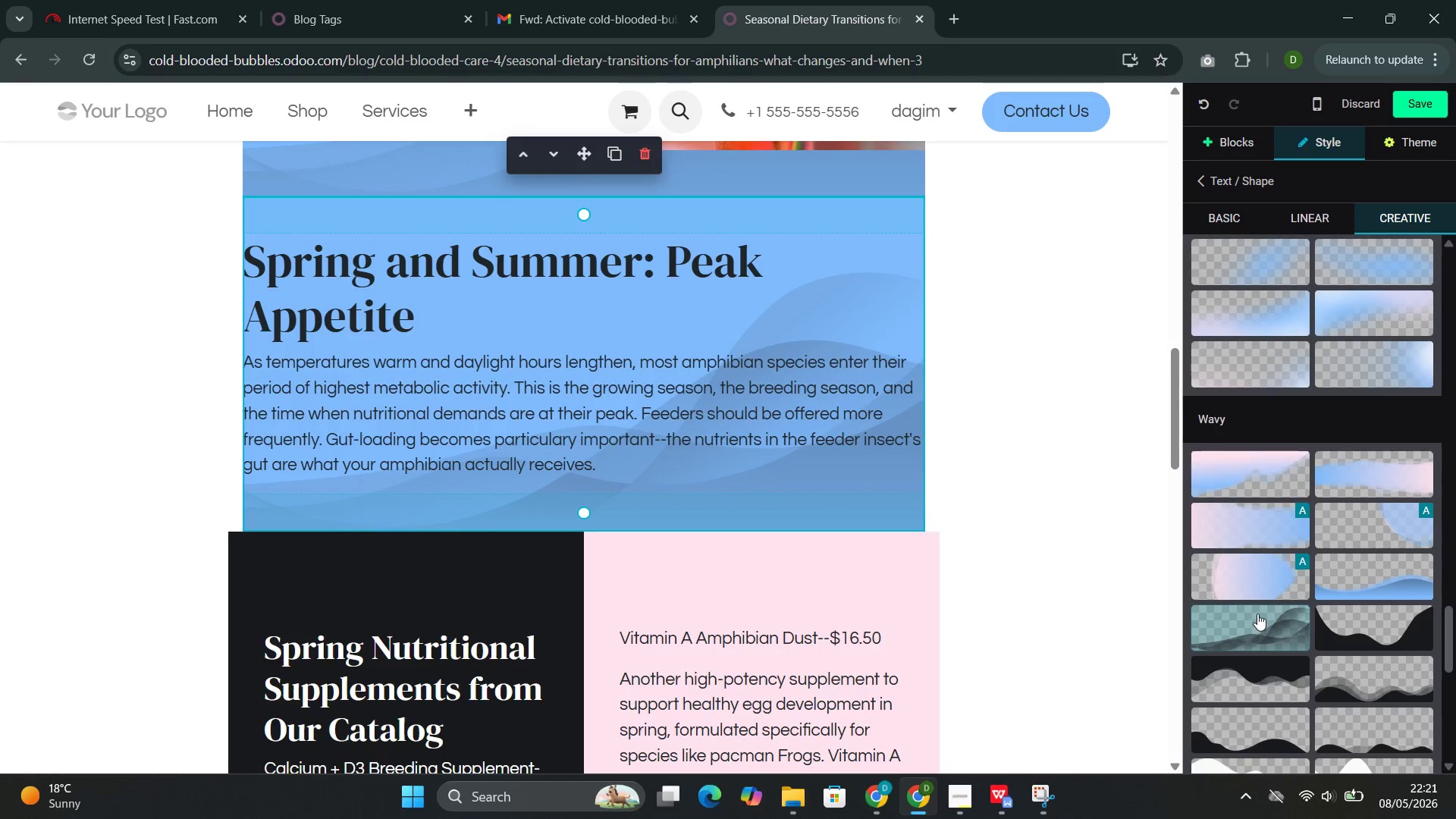 
left_click([1257, 613])
 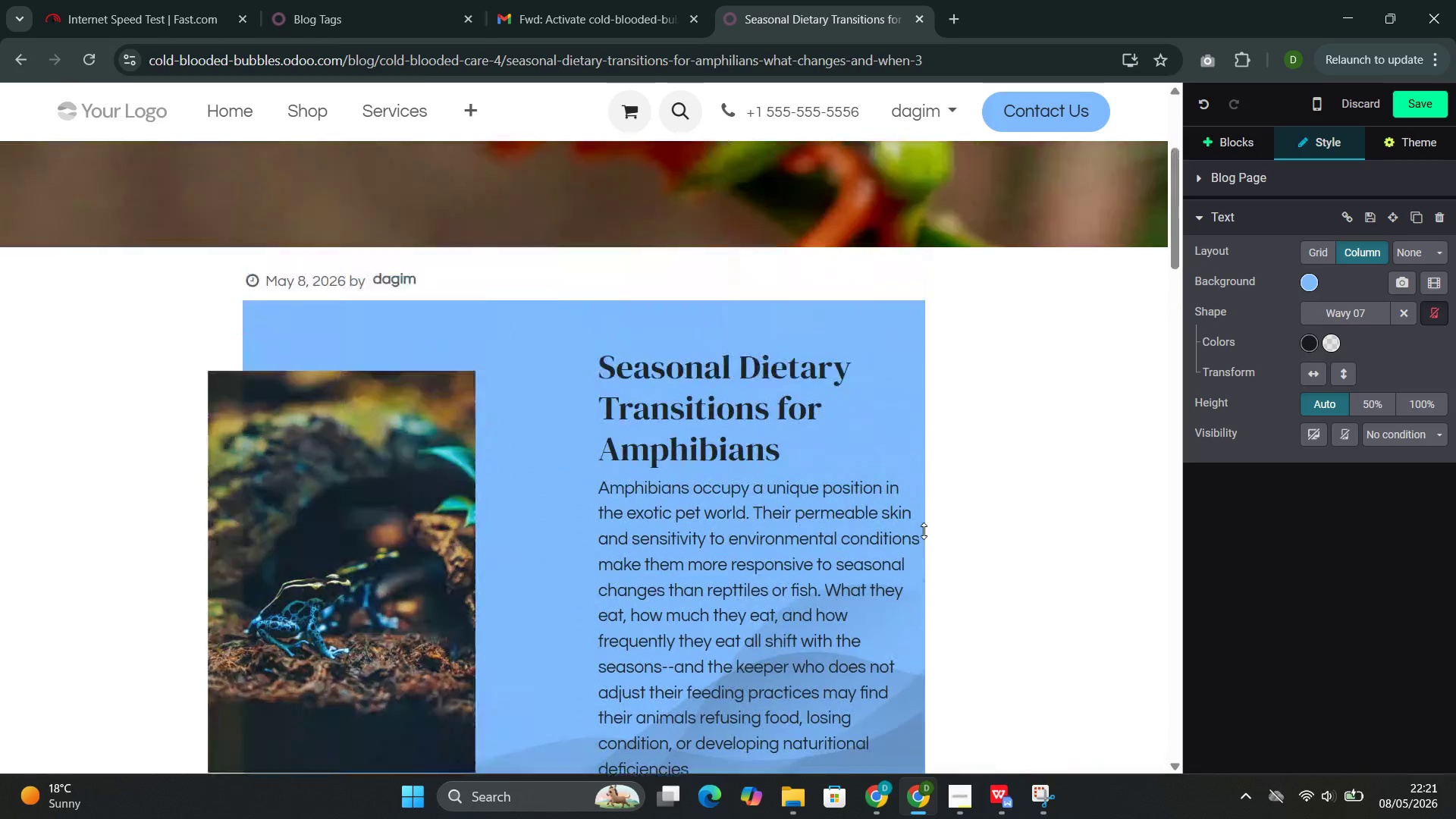 
wait(5.34)
 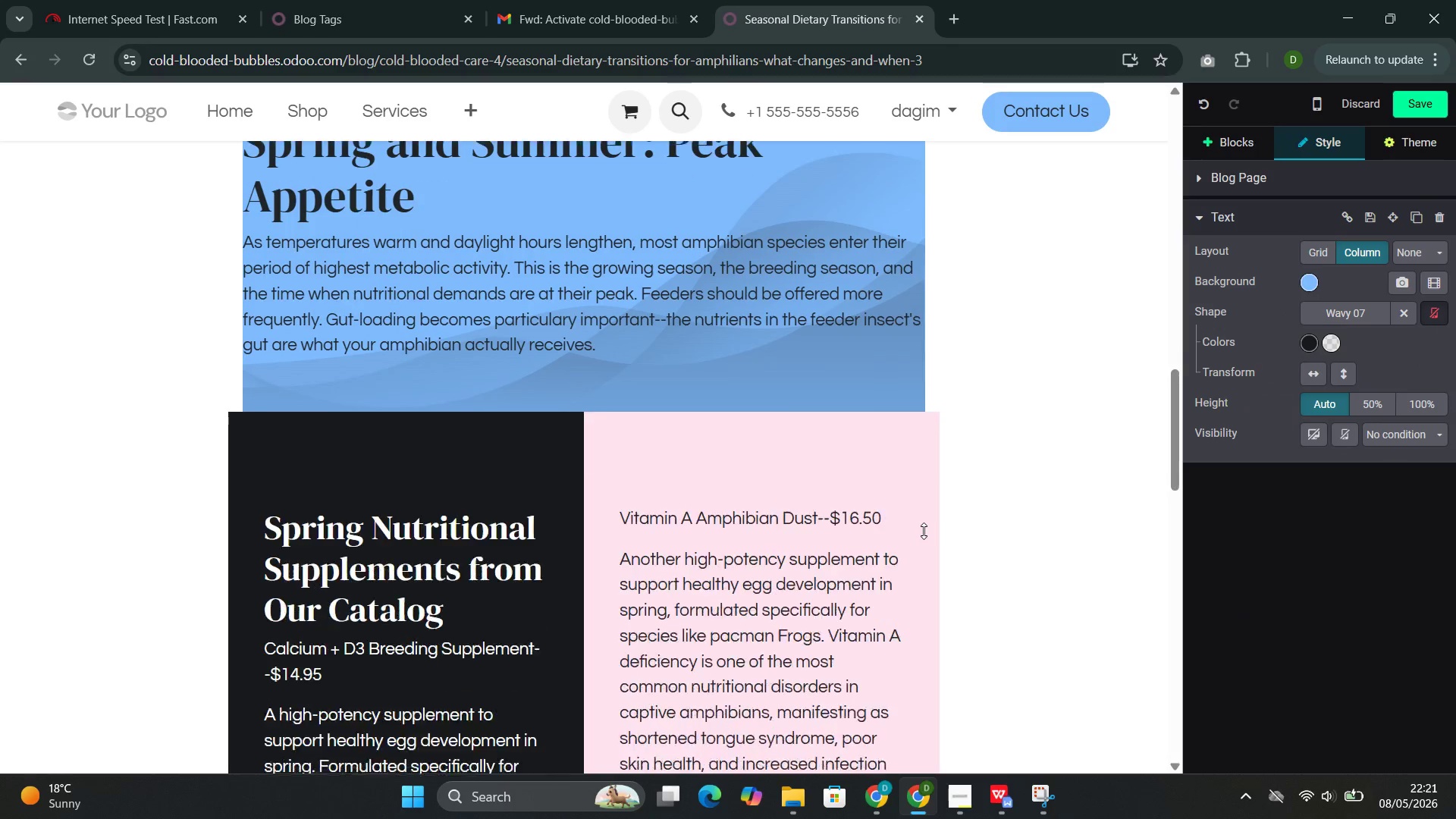 
left_click([1418, 105])
 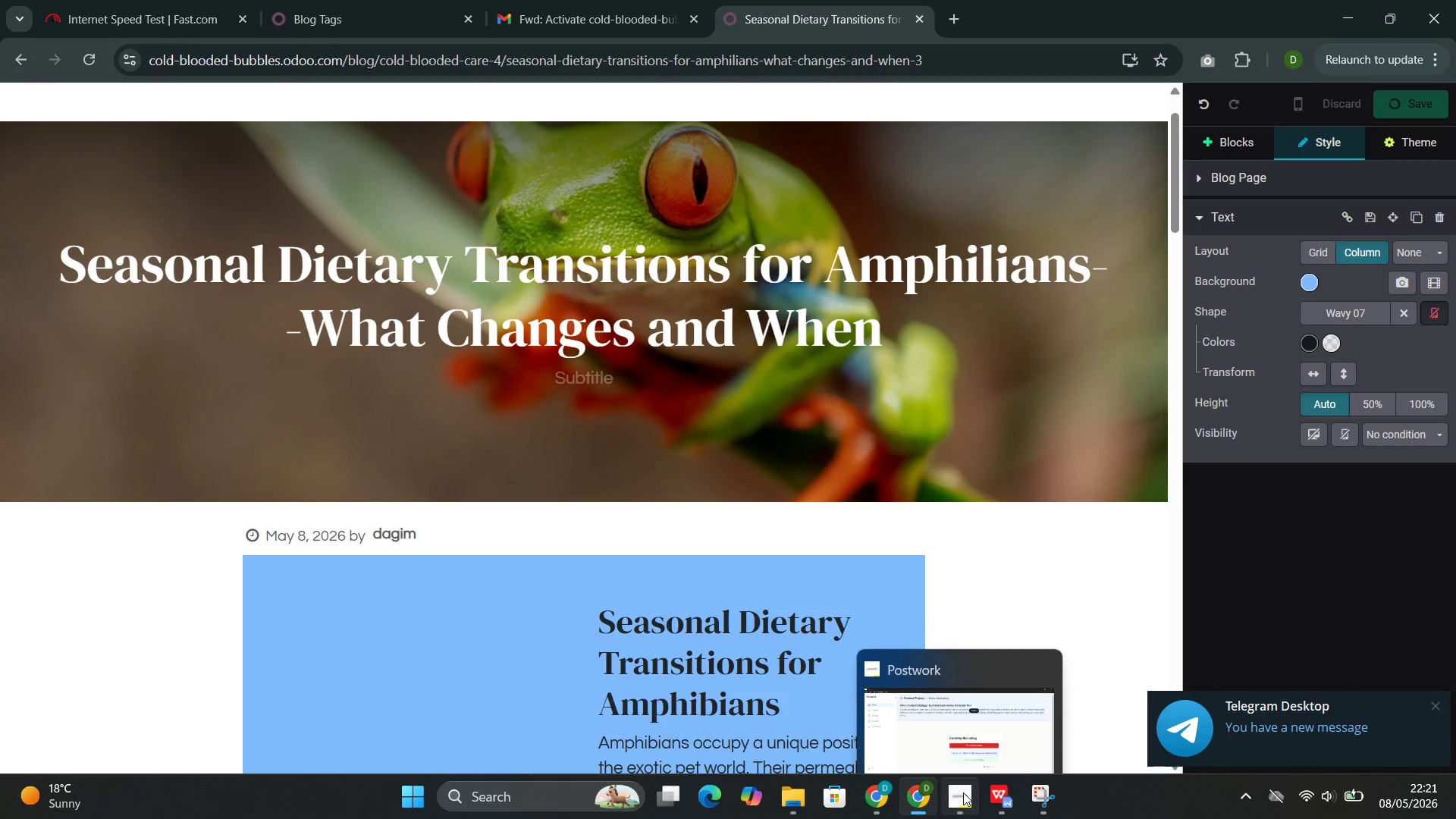 
left_click([912, 719])